 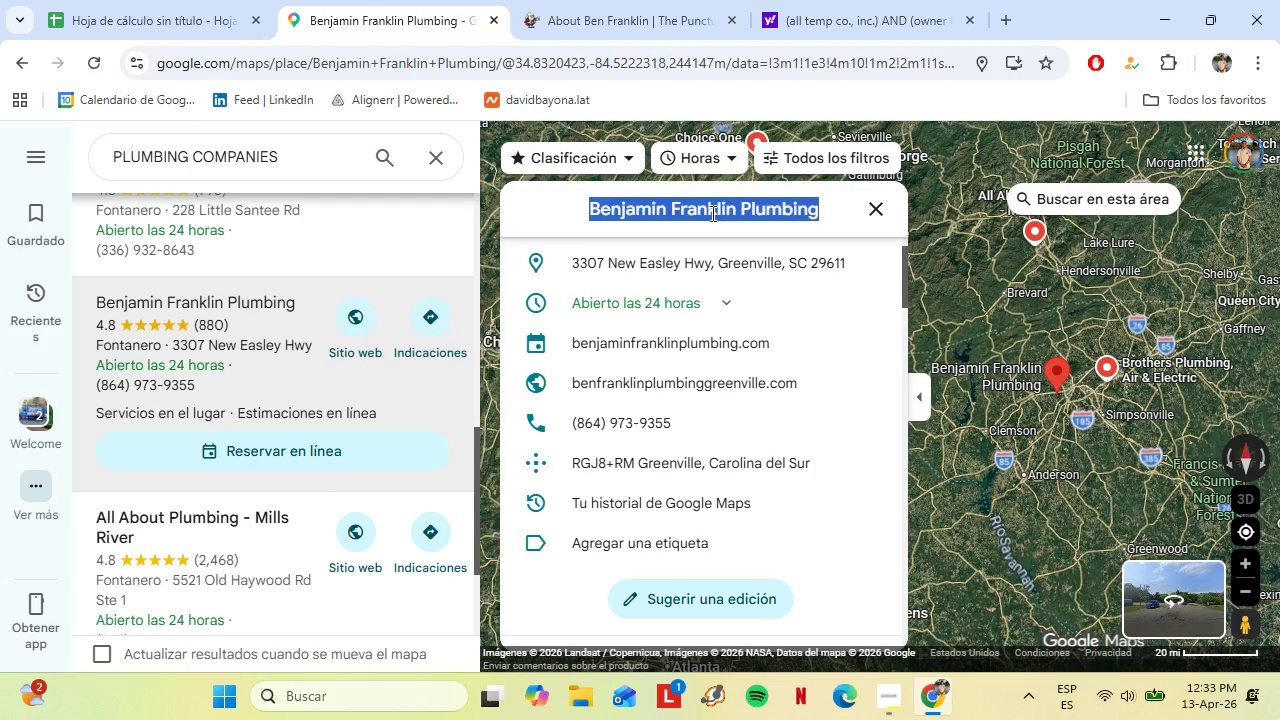 
triple_click([711, 213])
 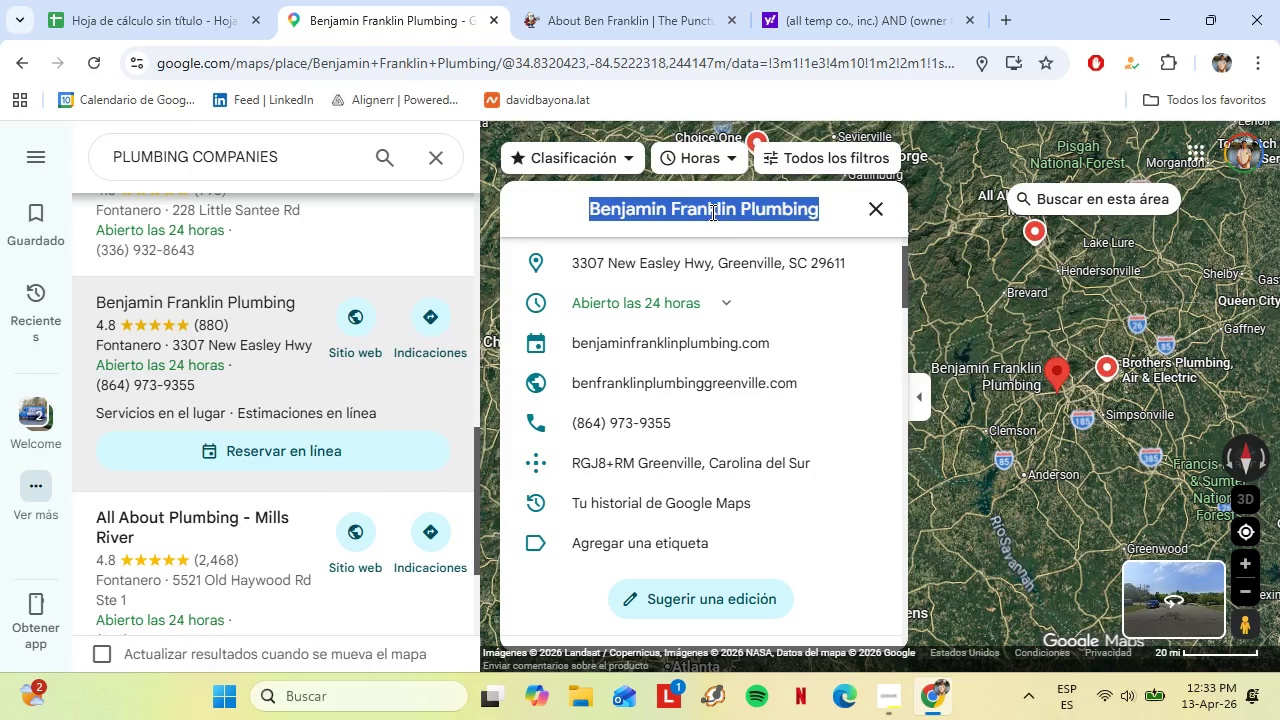 
right_click([711, 212])
 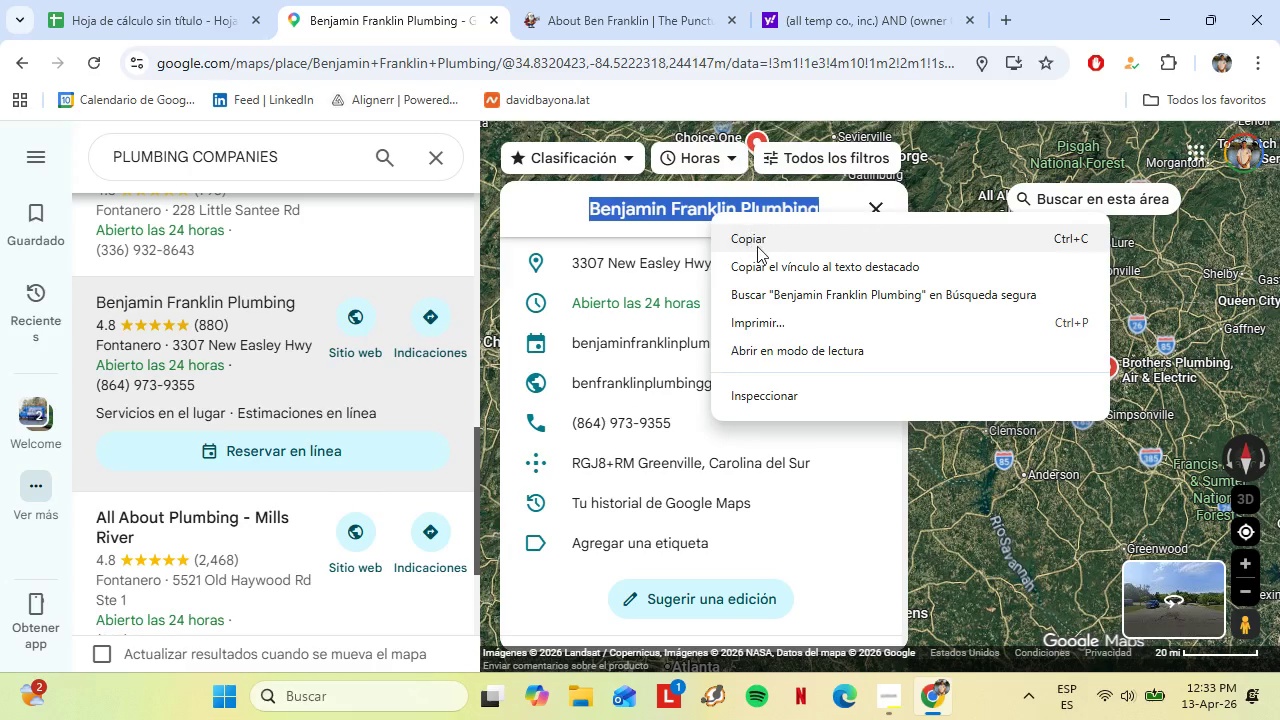 
left_click([757, 246])
 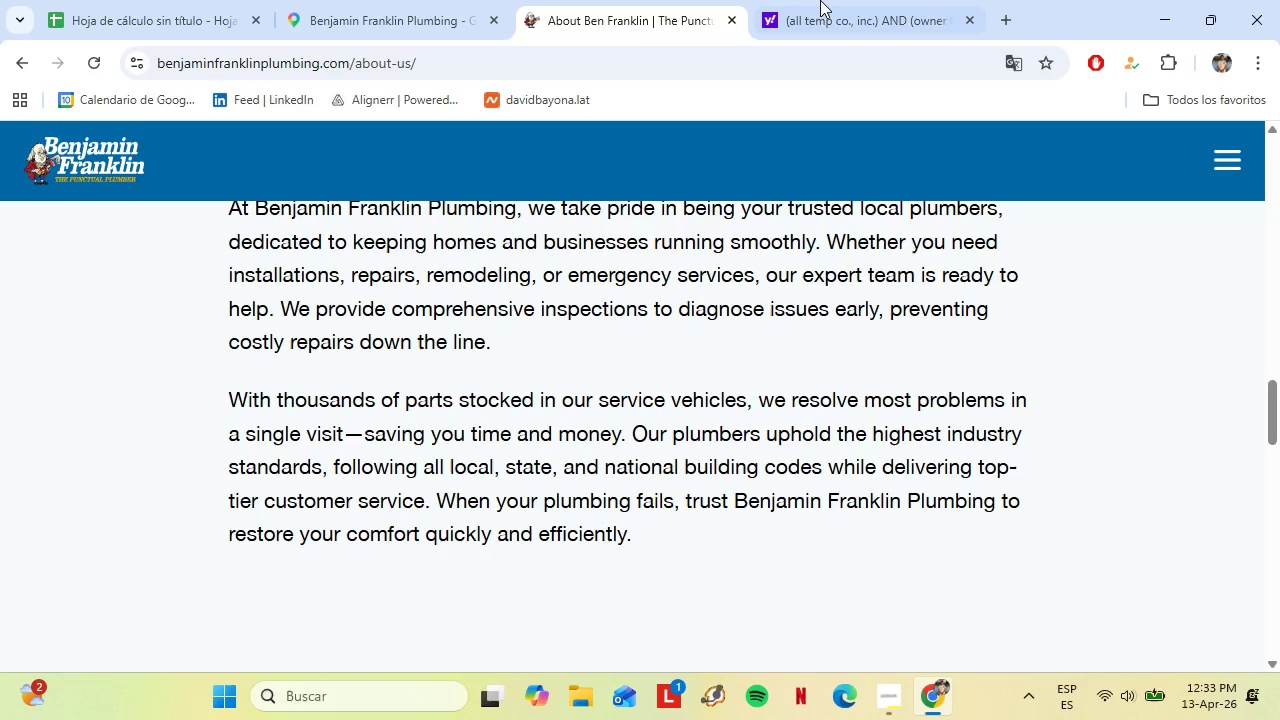 
double_click([821, 0])
 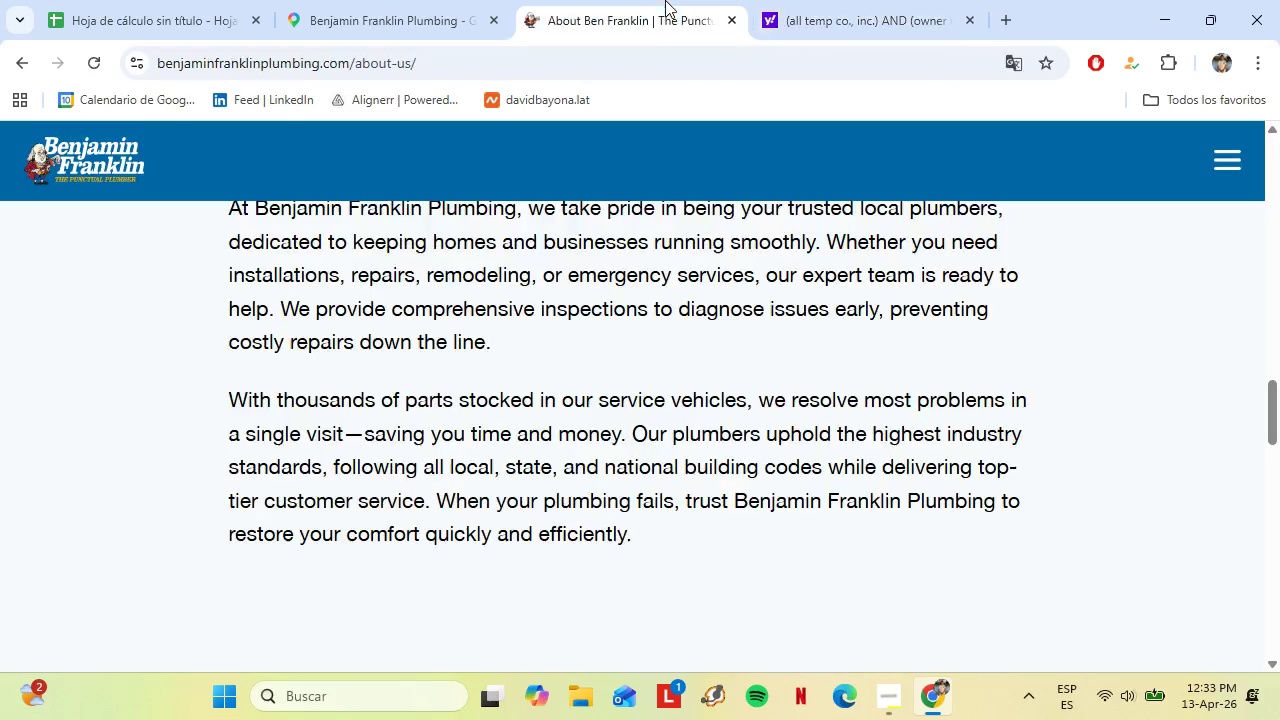 
left_click([665, 0])
 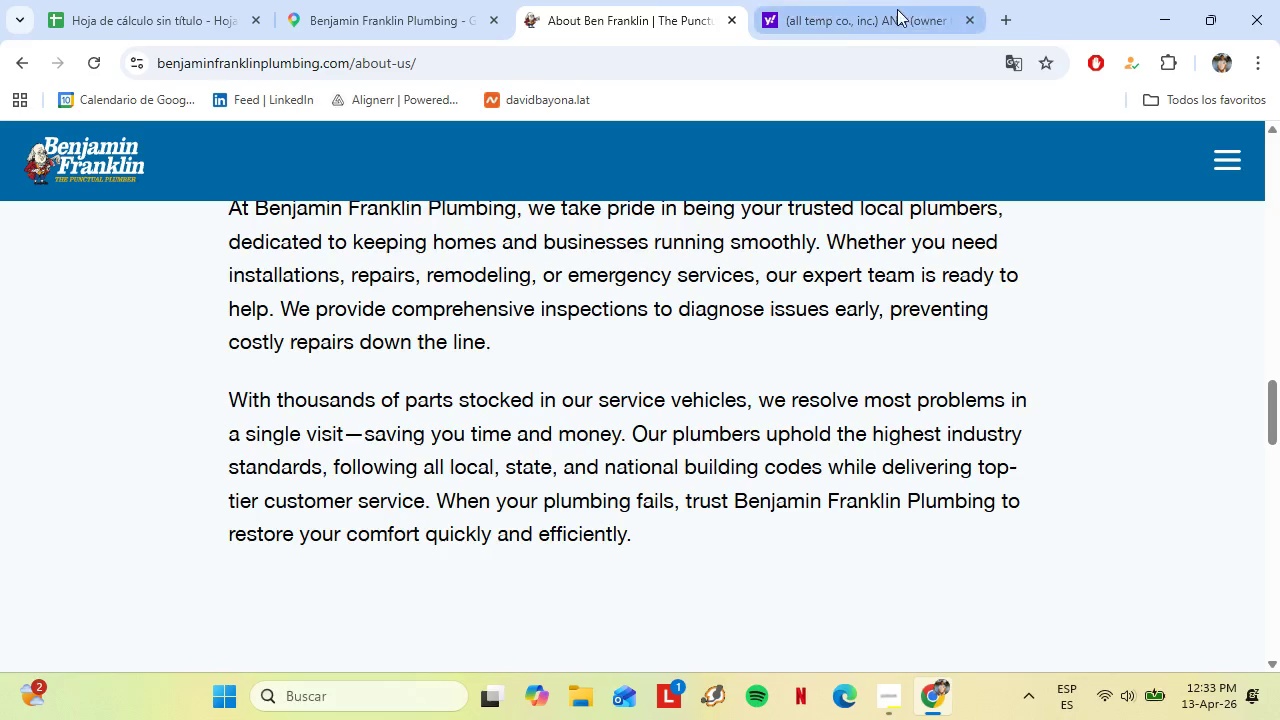 
left_click([838, 0])
 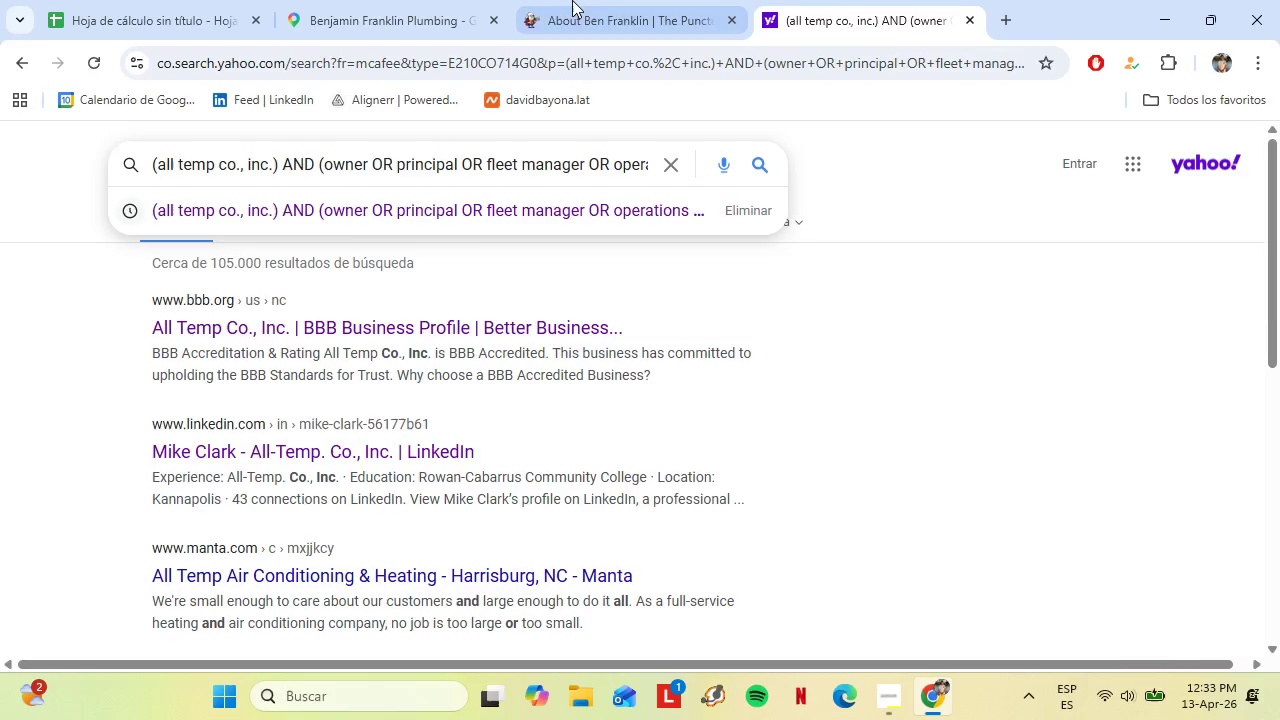 
left_click([573, 0])
 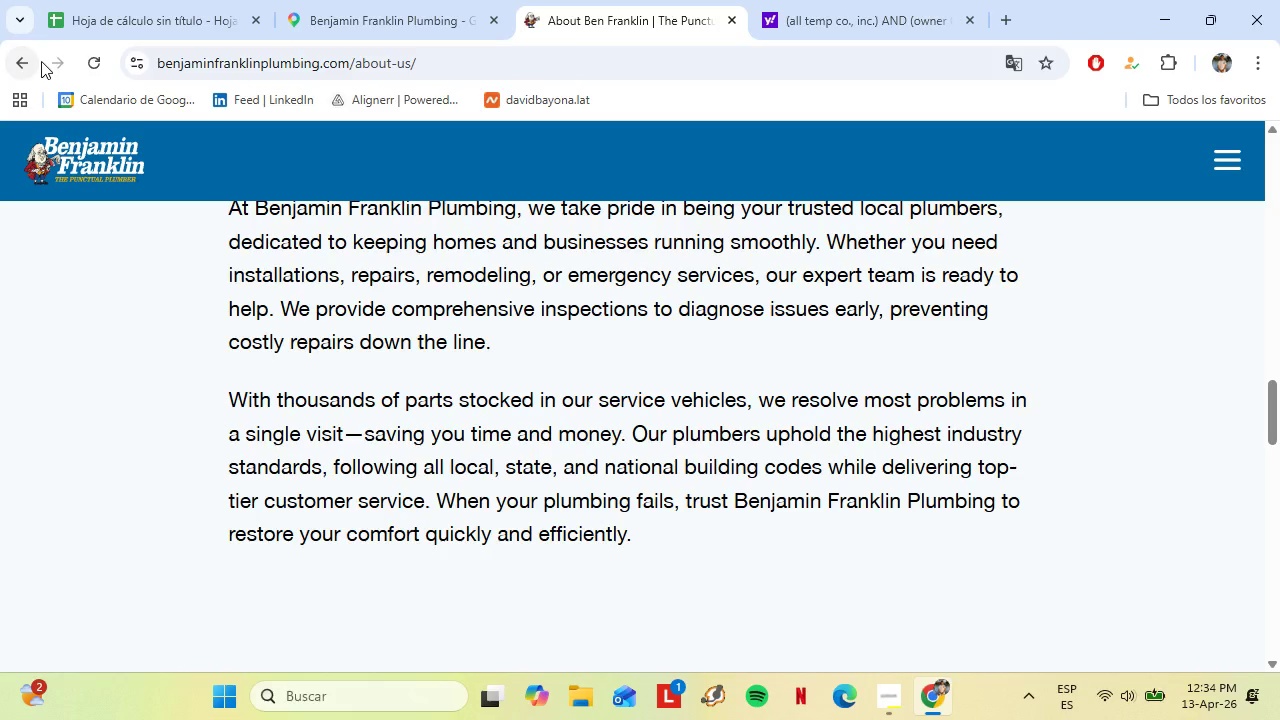 
left_click([961, 0])
 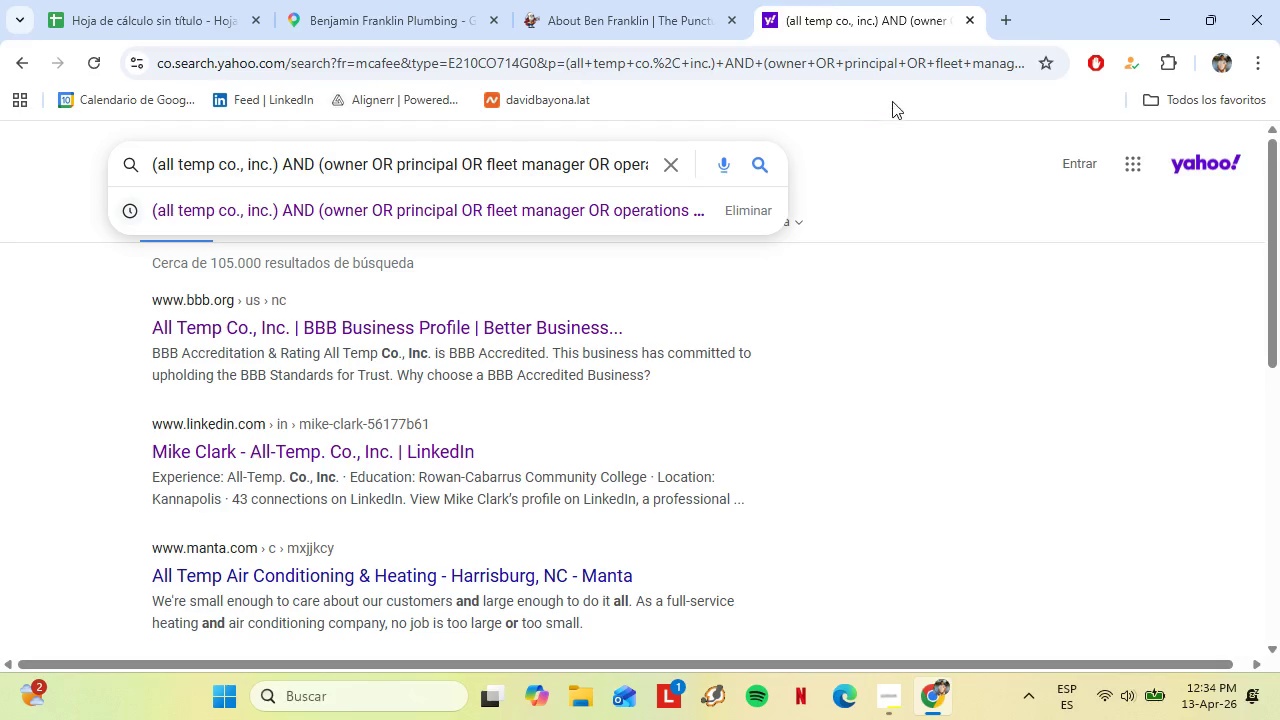 
left_click_drag(start_coordinate=[990, 22], to_coordinate=[996, 27])
 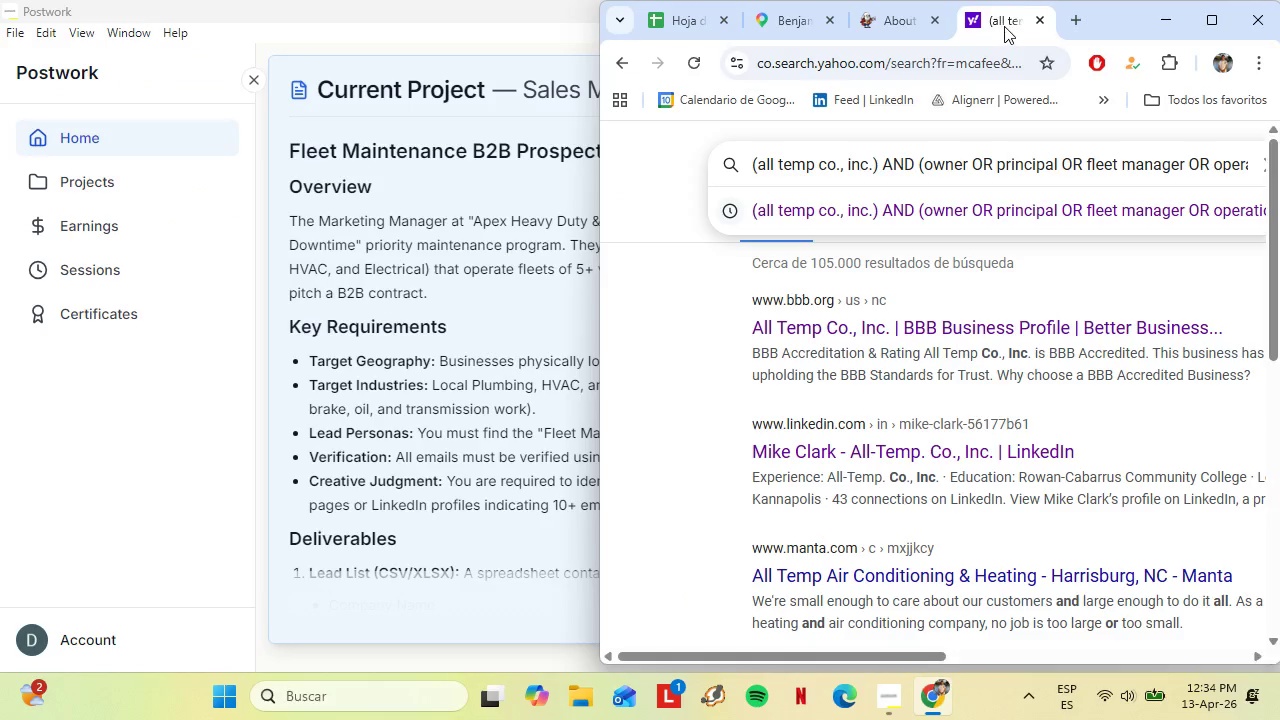 
double_click([1004, 26])
 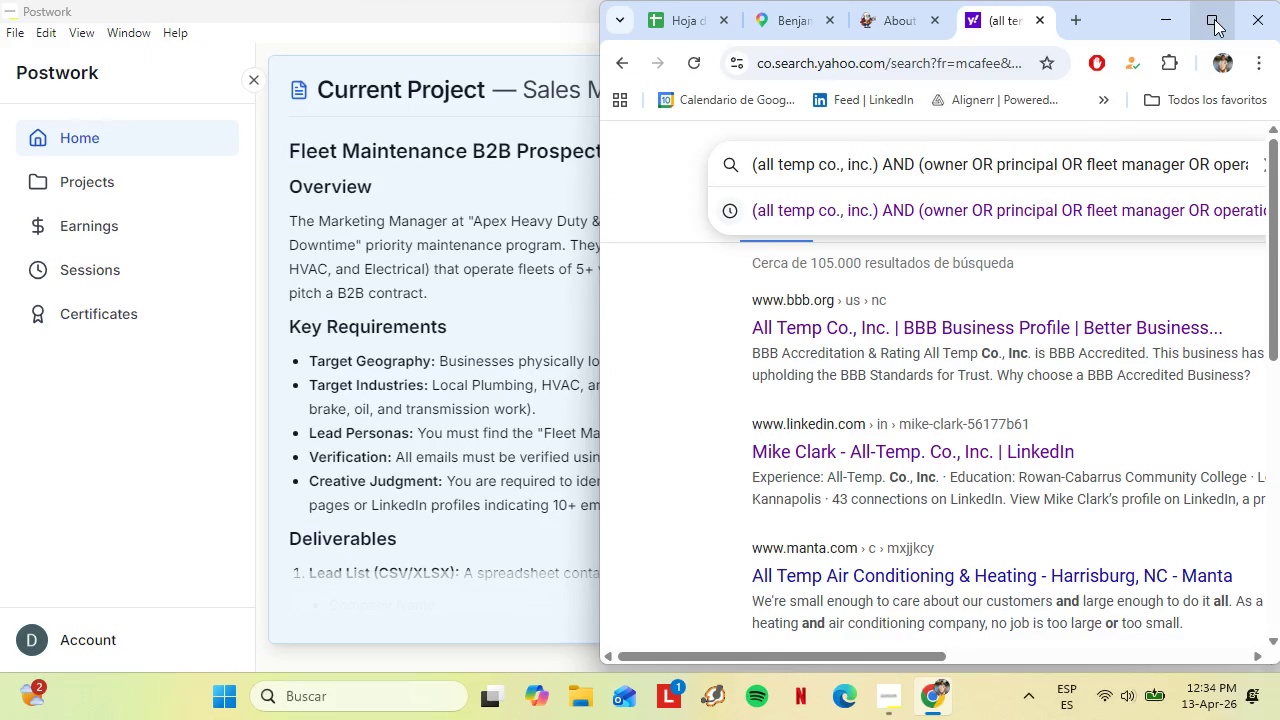 
left_click([1209, 17])
 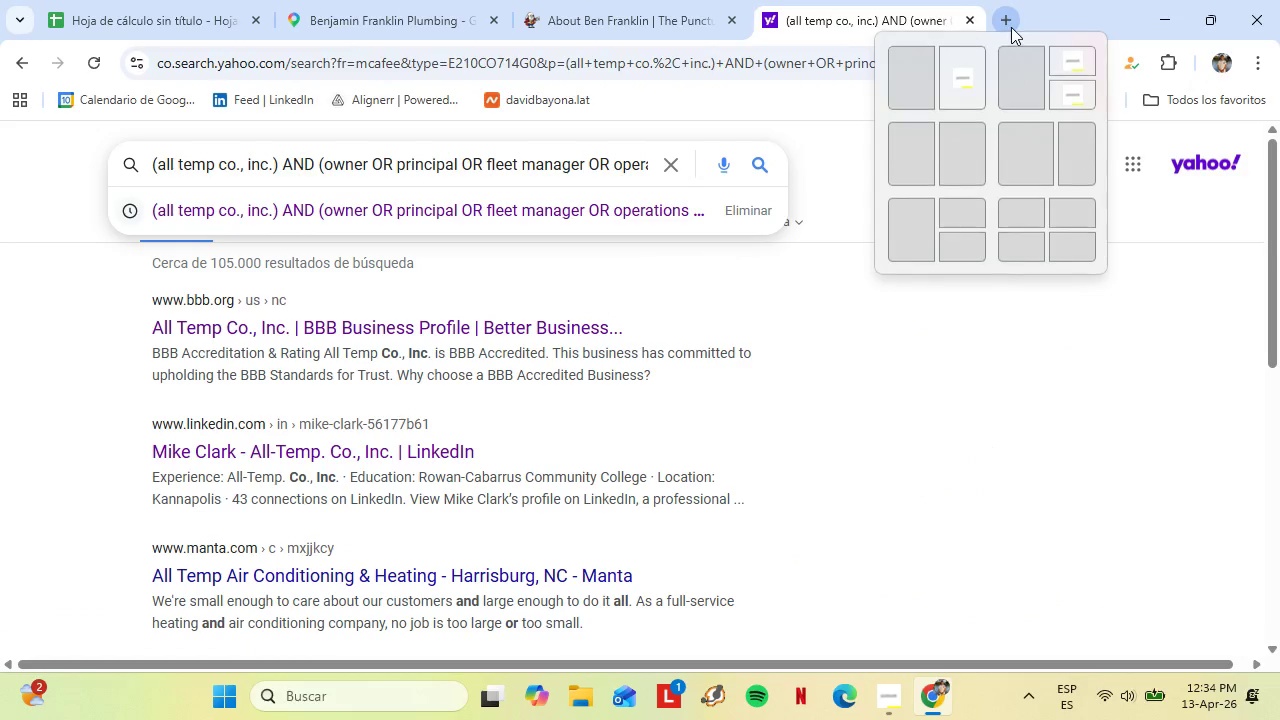 
type(goo)
 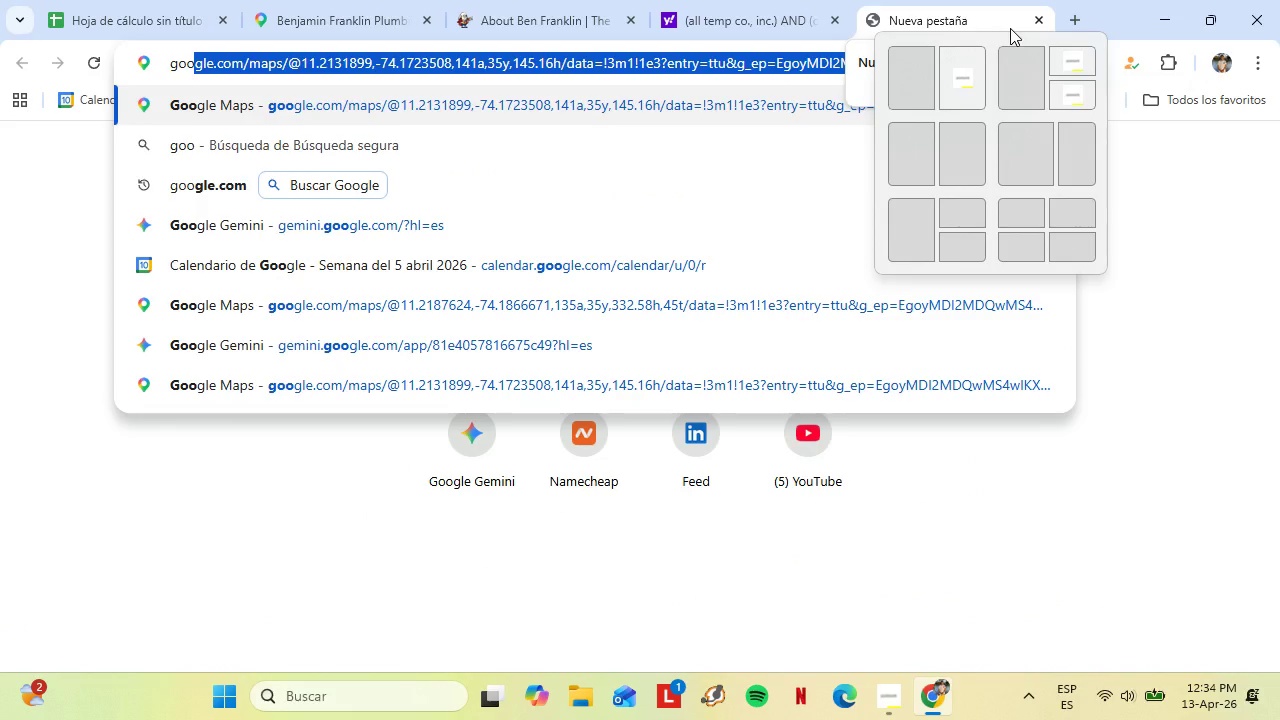 
key(ArrowDown)
 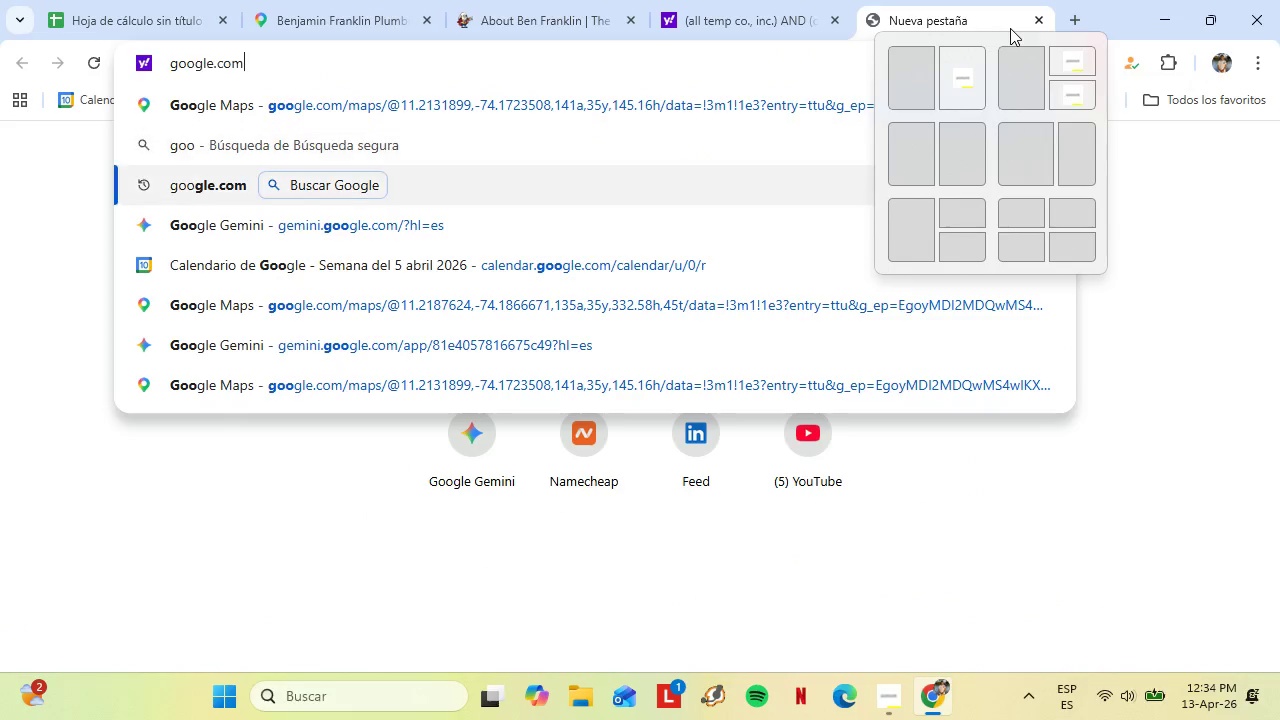 
key(ArrowDown)
 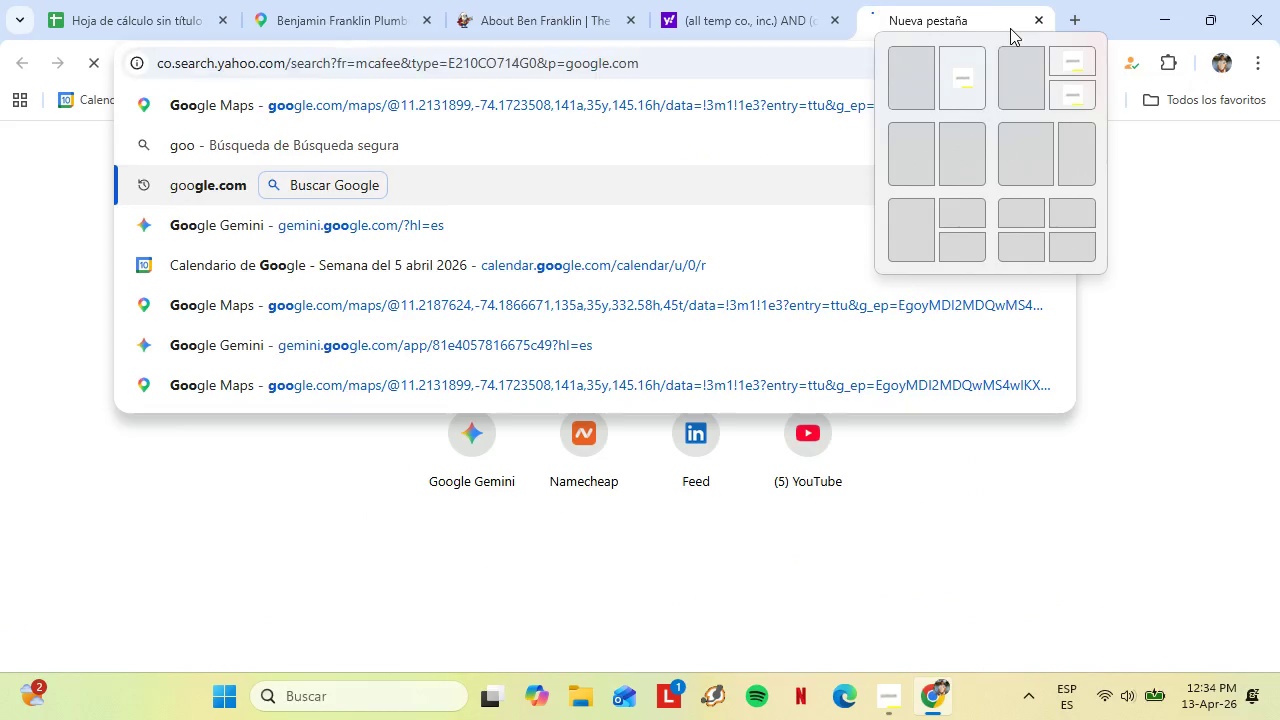 
key(Enter)
 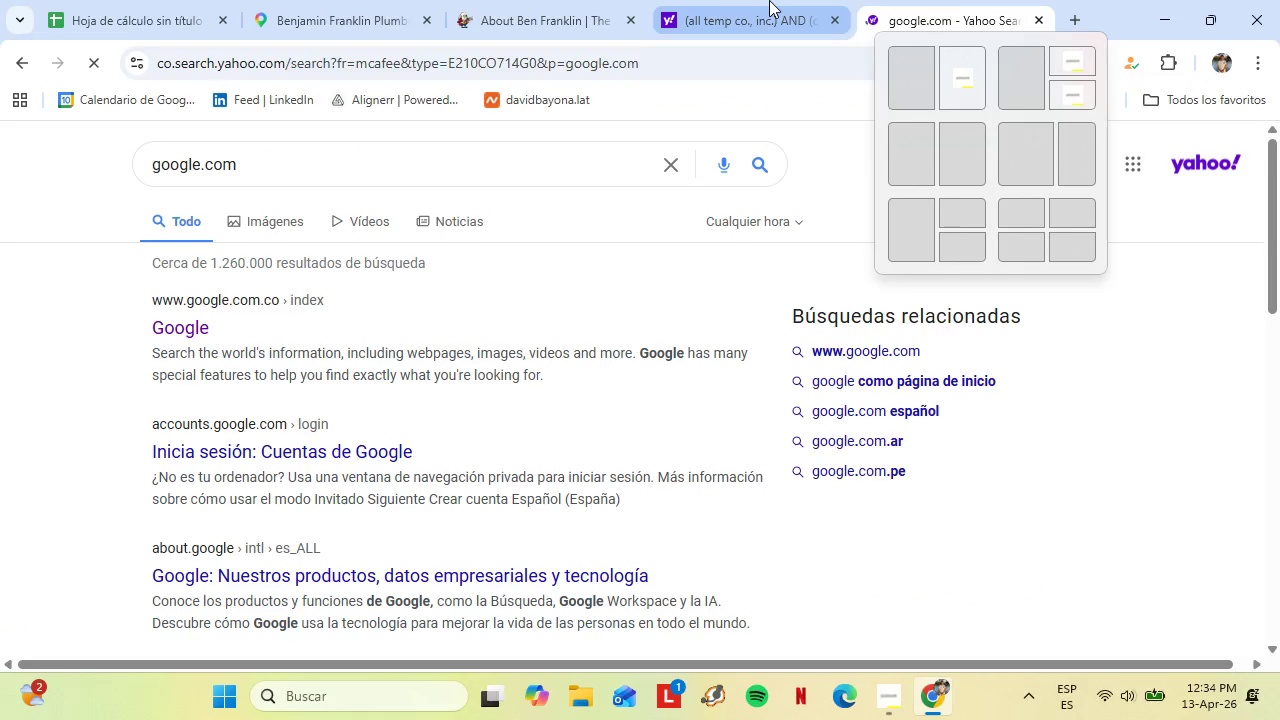 
left_click([769, 0])
 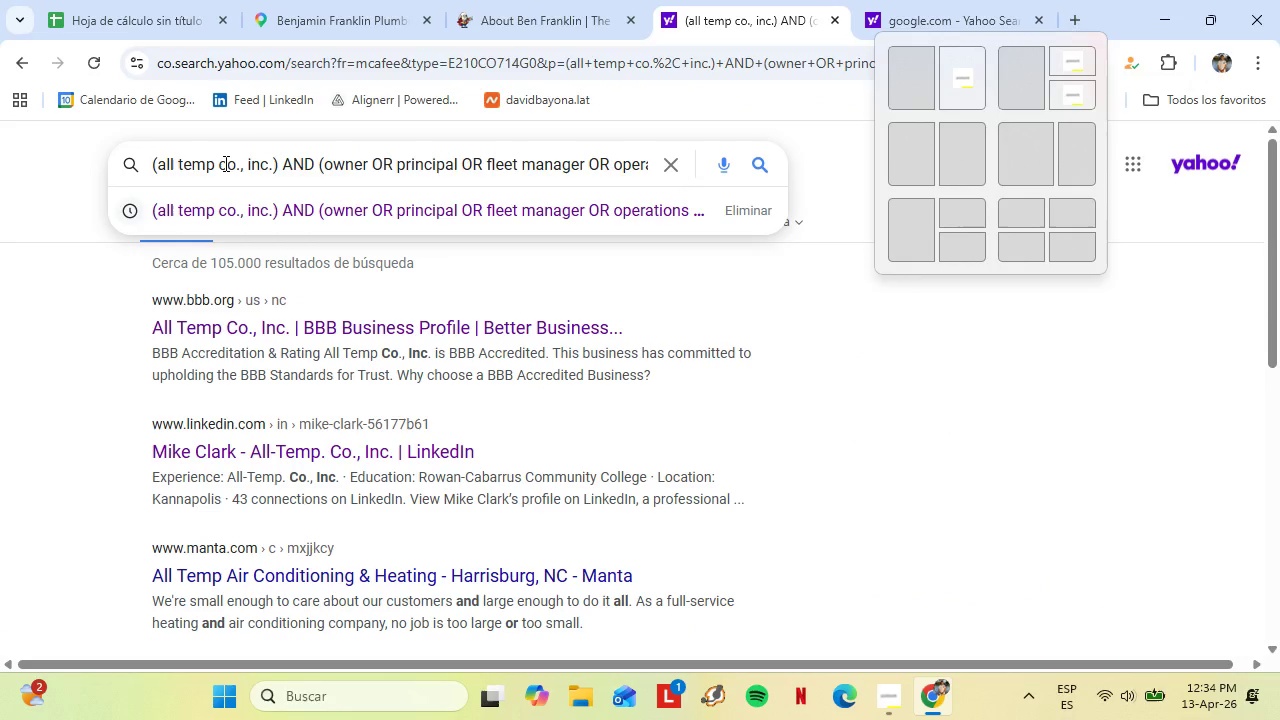 
double_click([224, 163])
 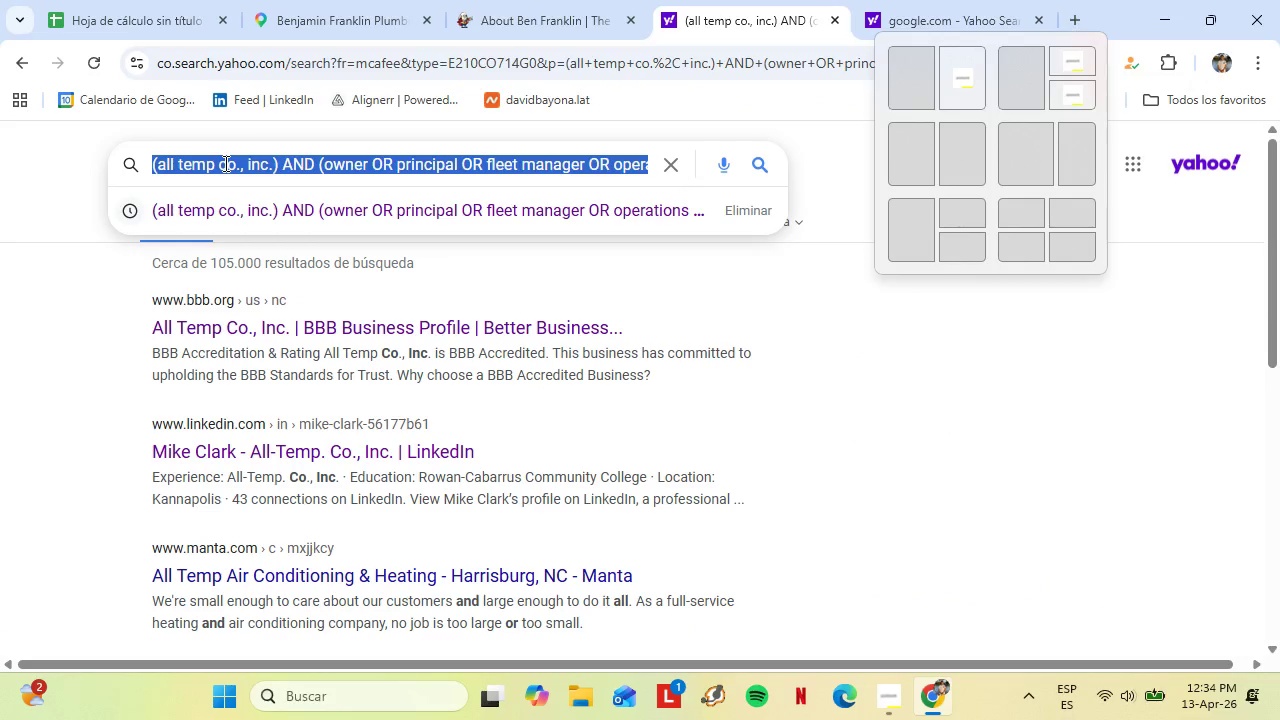 
triple_click([224, 163])
 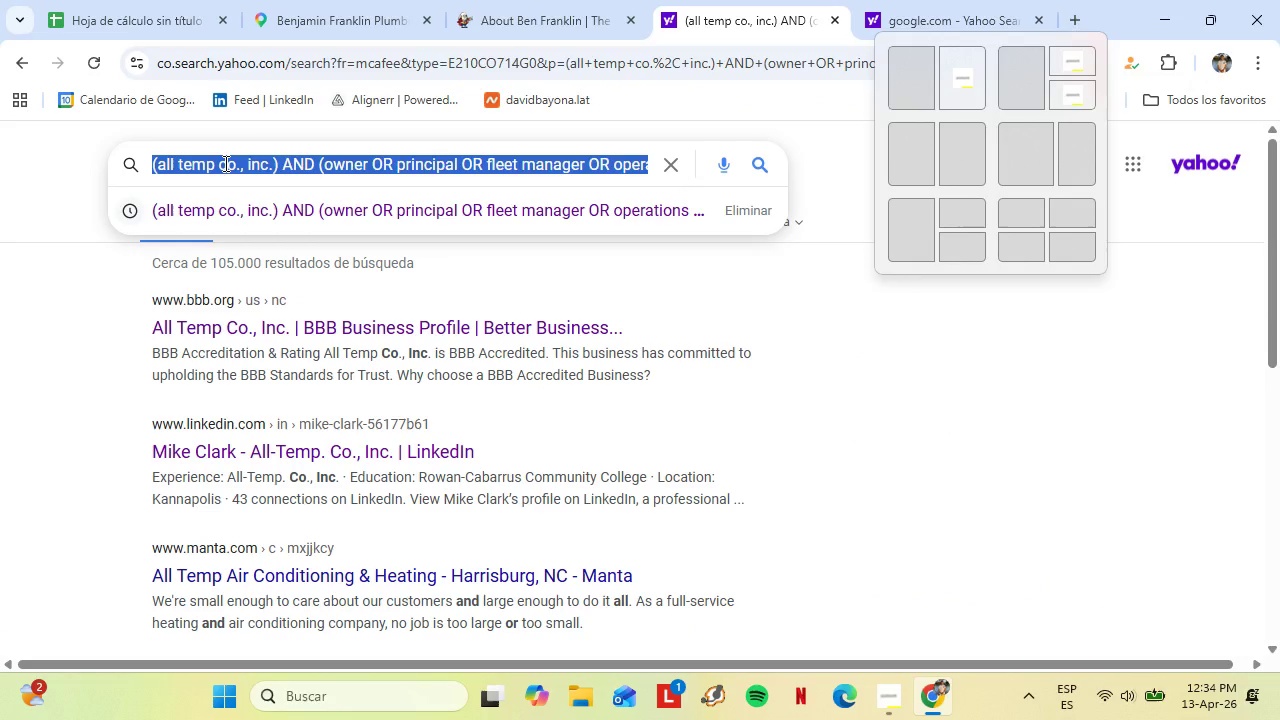 
triple_click([224, 163])
 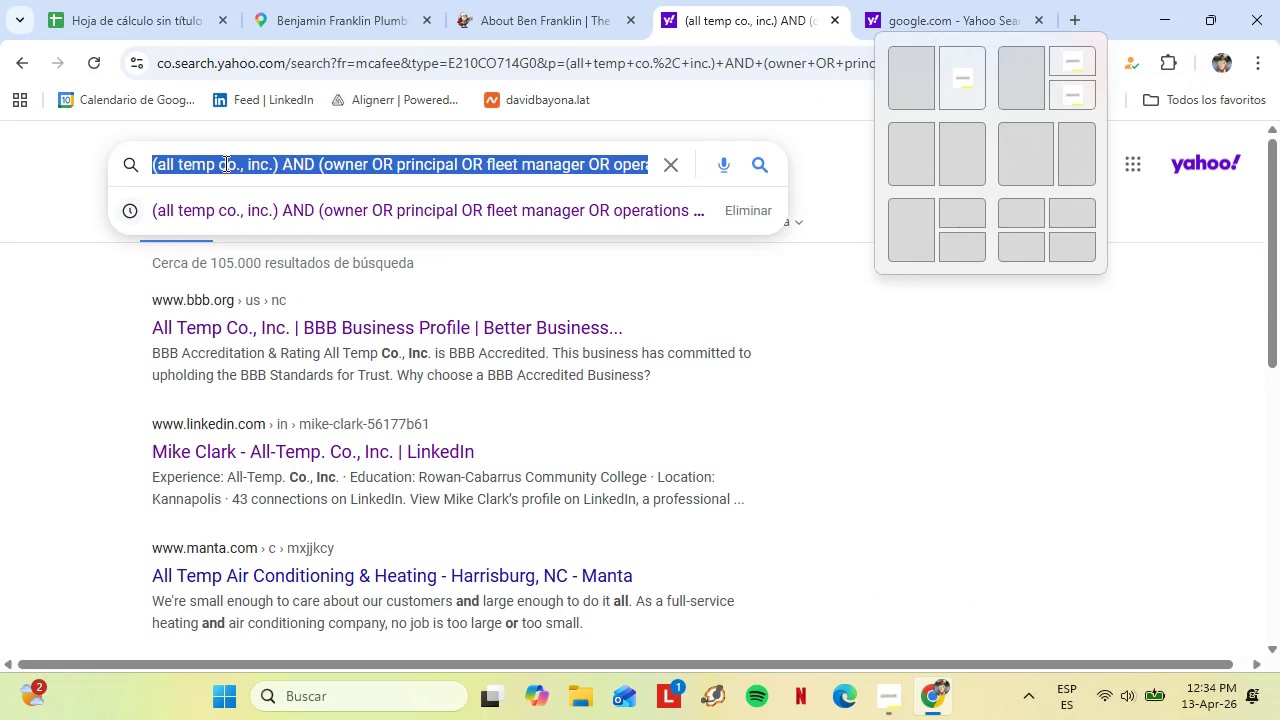 
key(Control+C)
 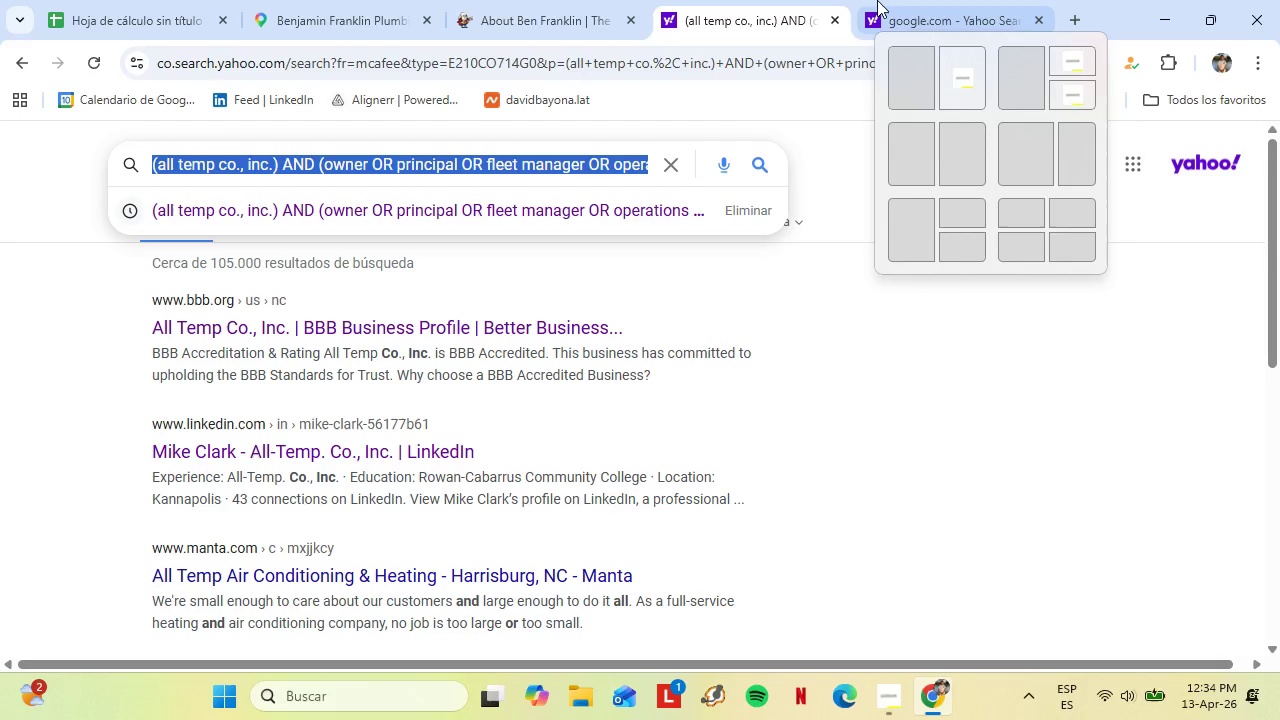 
left_click([878, 0])
 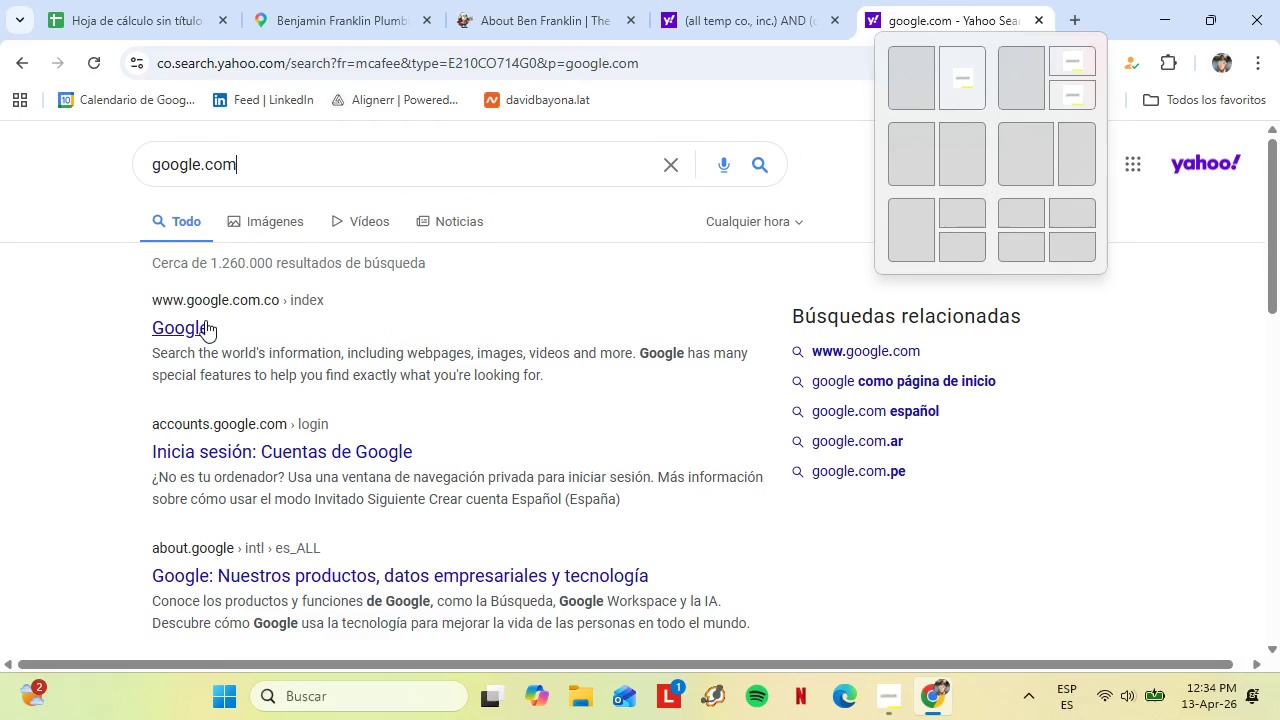 
left_click([202, 321])
 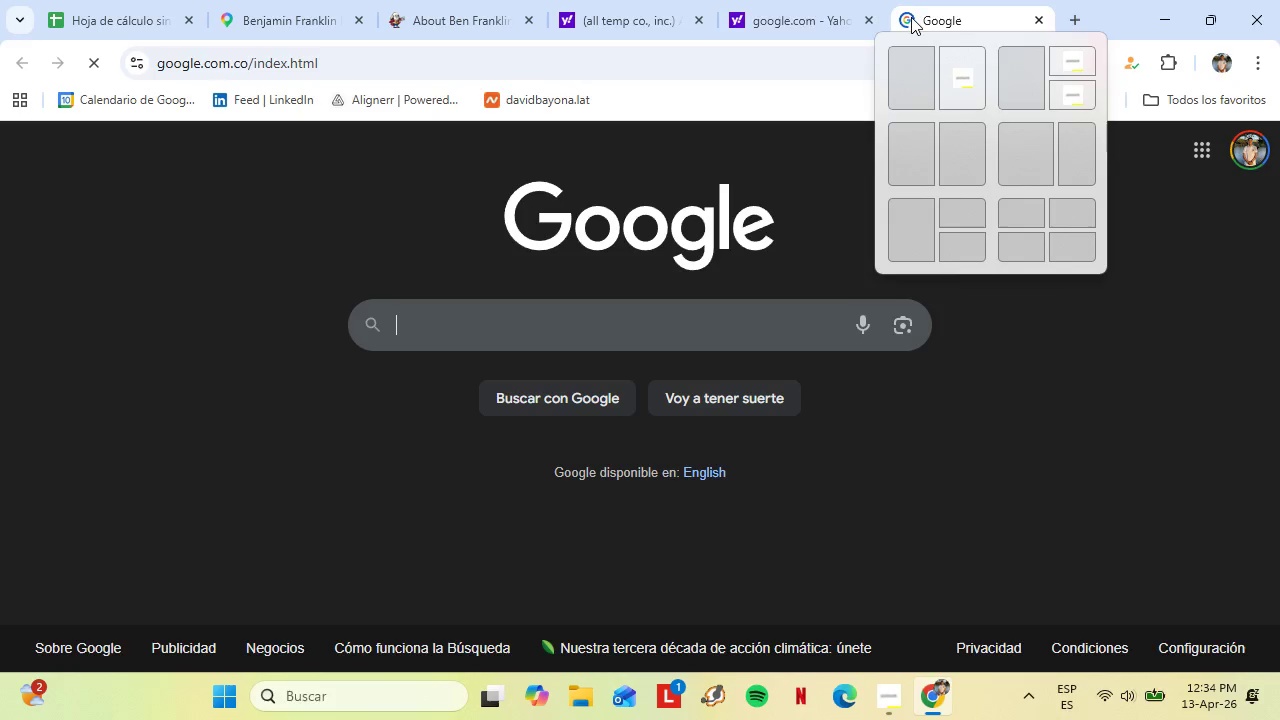 
left_click([864, 22])
 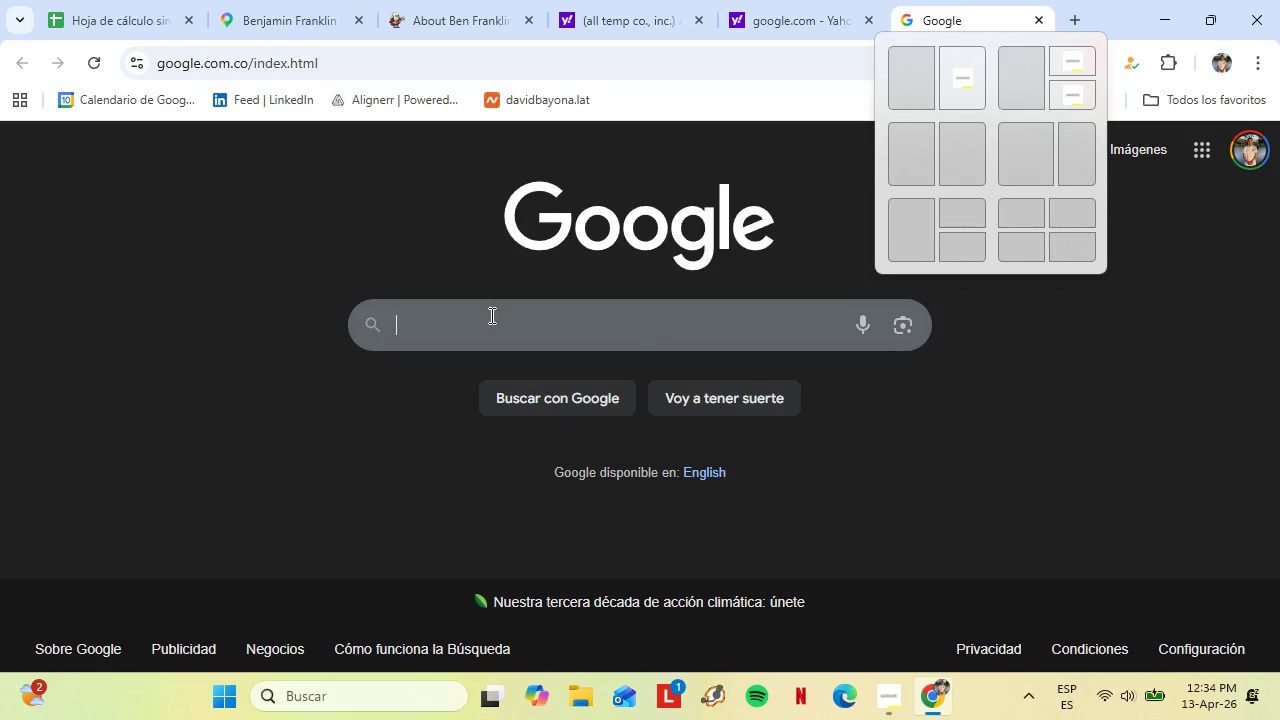 
key(Control+V)
 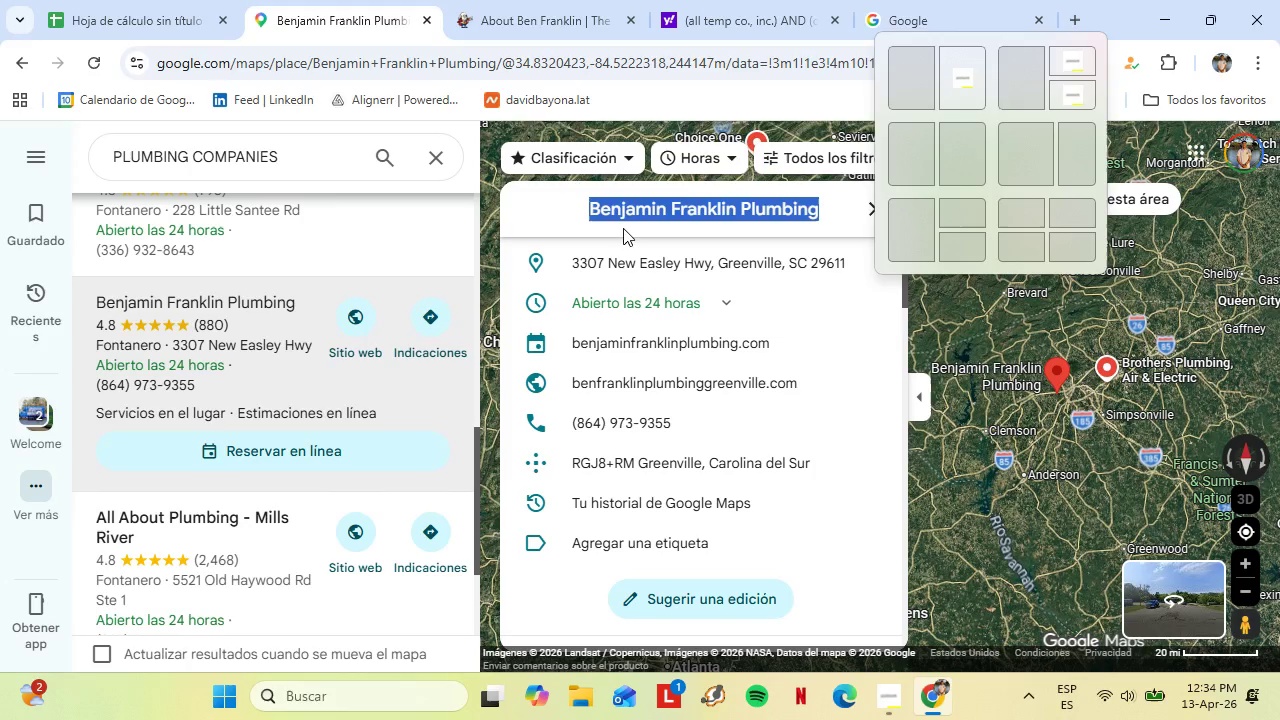 
key(Control+C)
 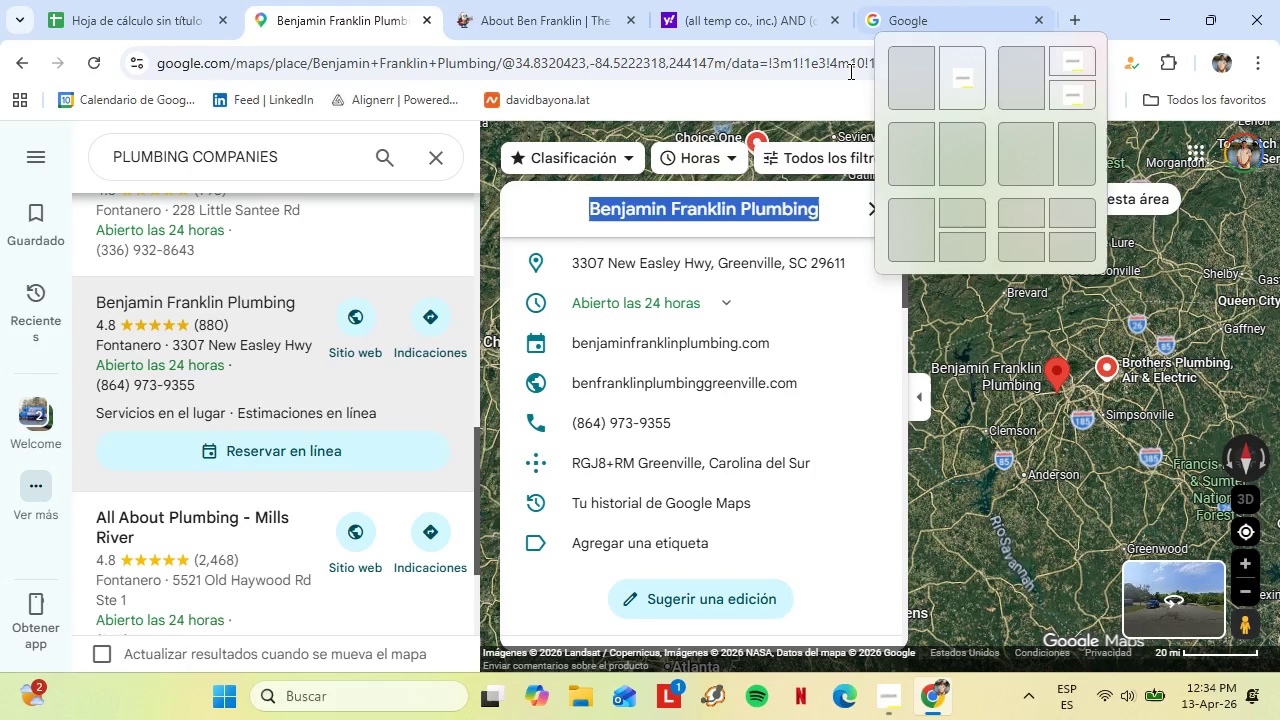 
left_click([979, 0])
 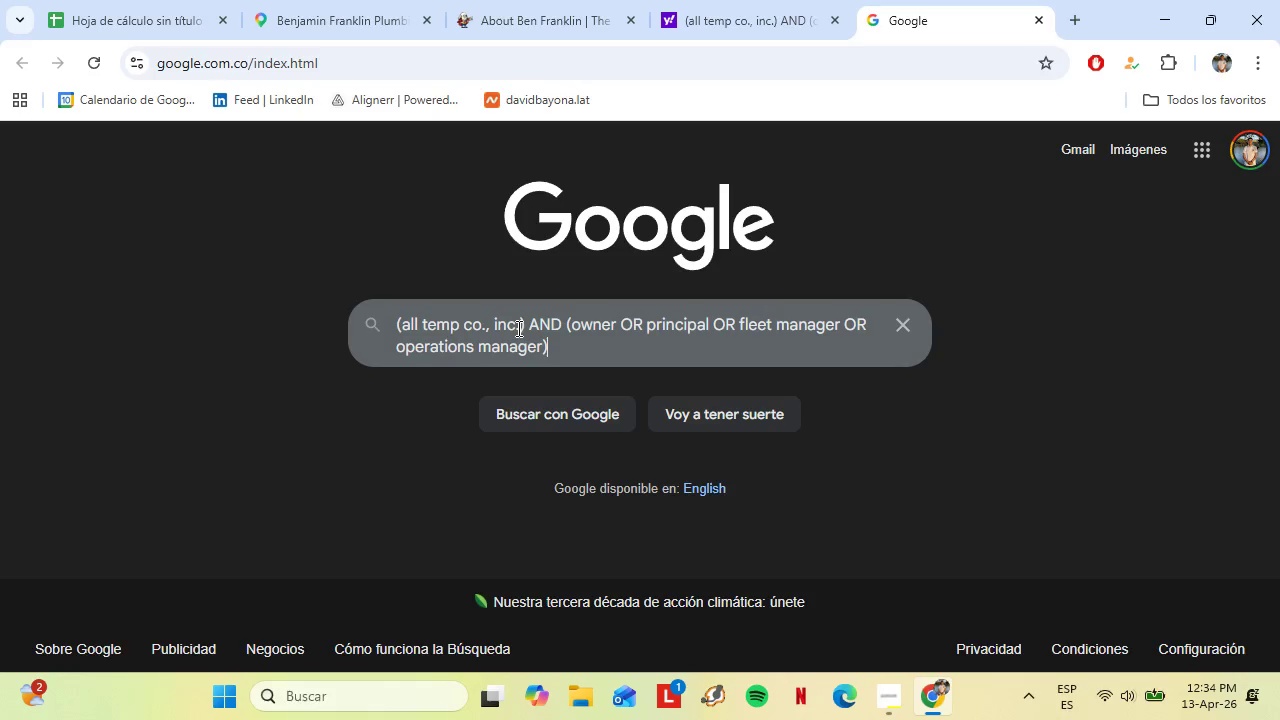 
left_click_drag(start_coordinate=[520, 328], to_coordinate=[404, 320])
 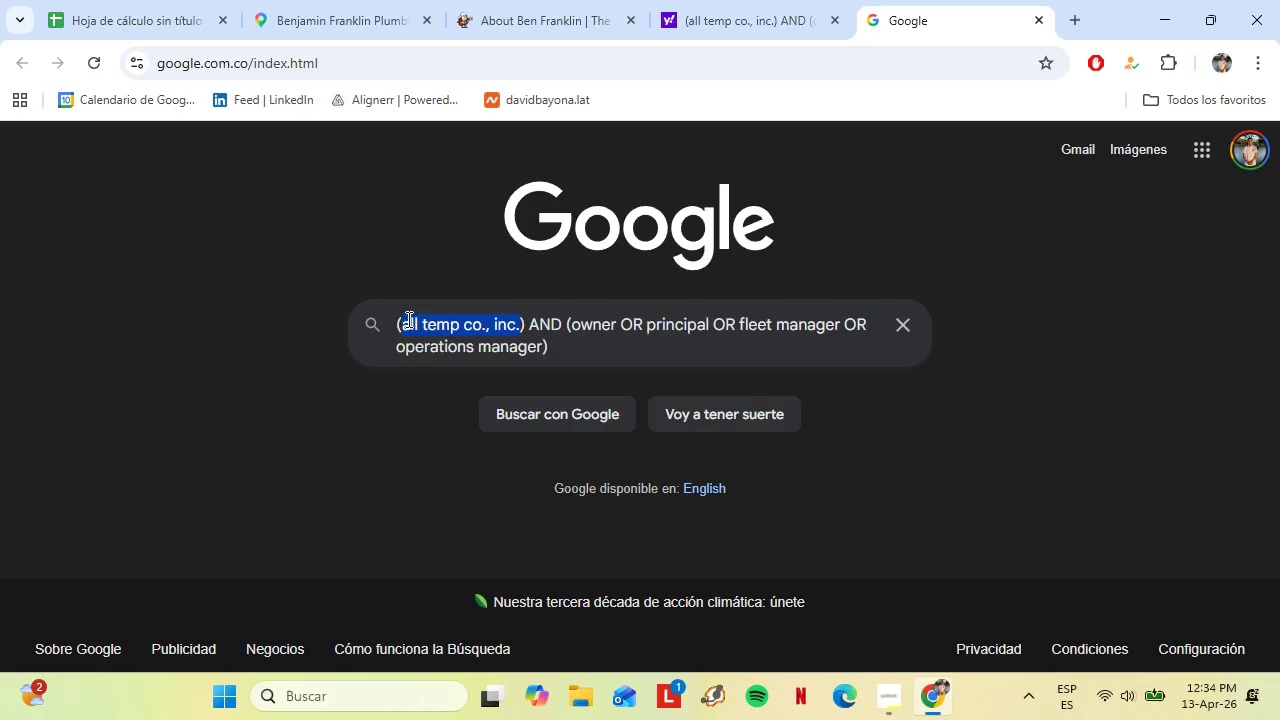 
key(Control+V)
 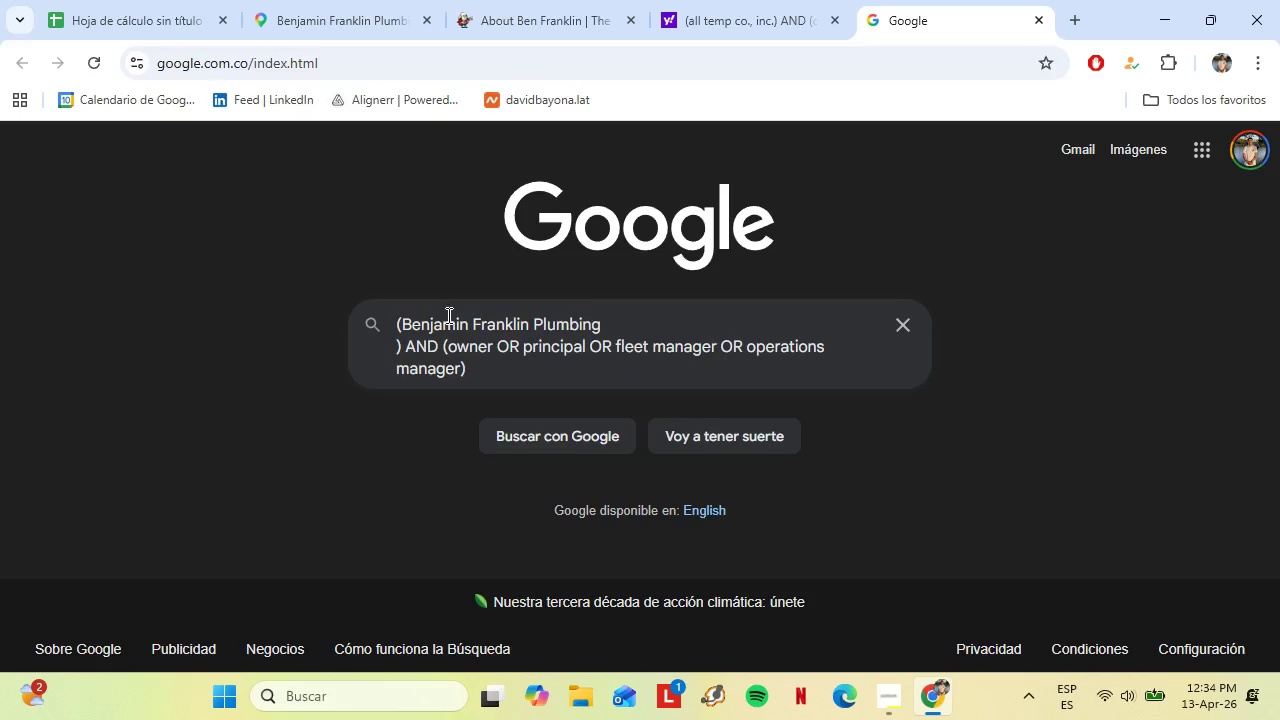 
key(Backspace)
 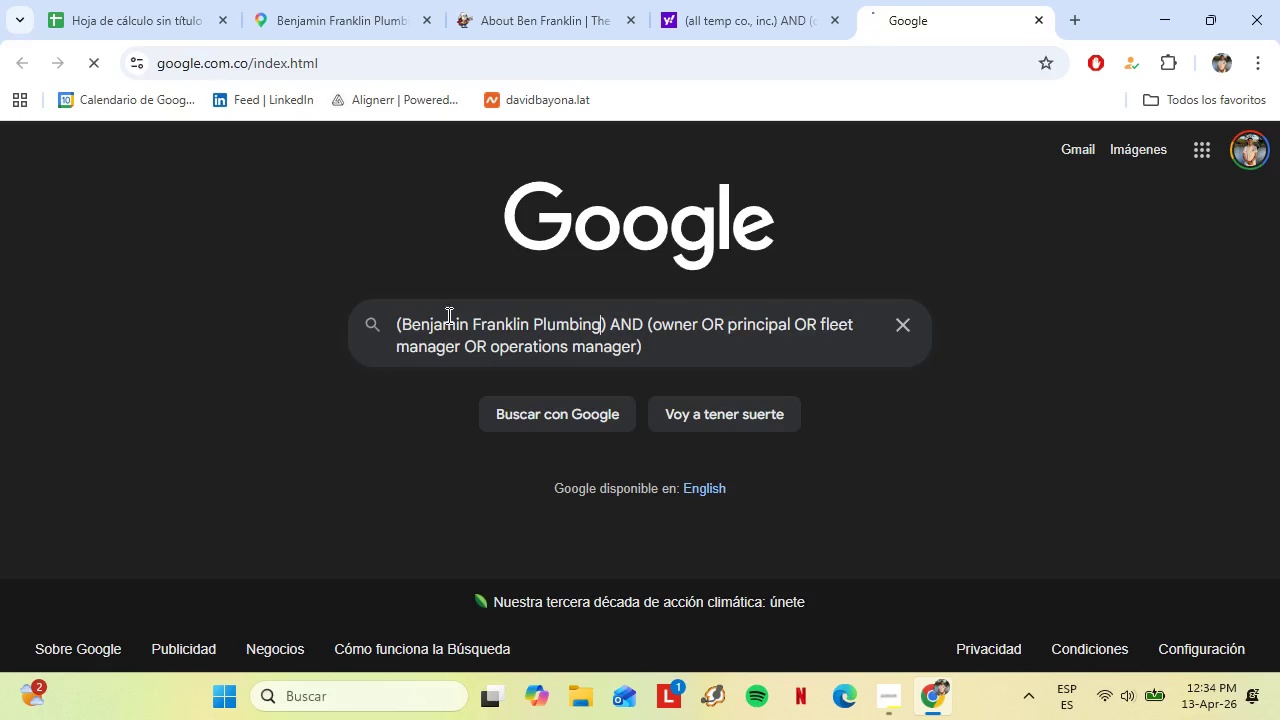 
key(Enter)
 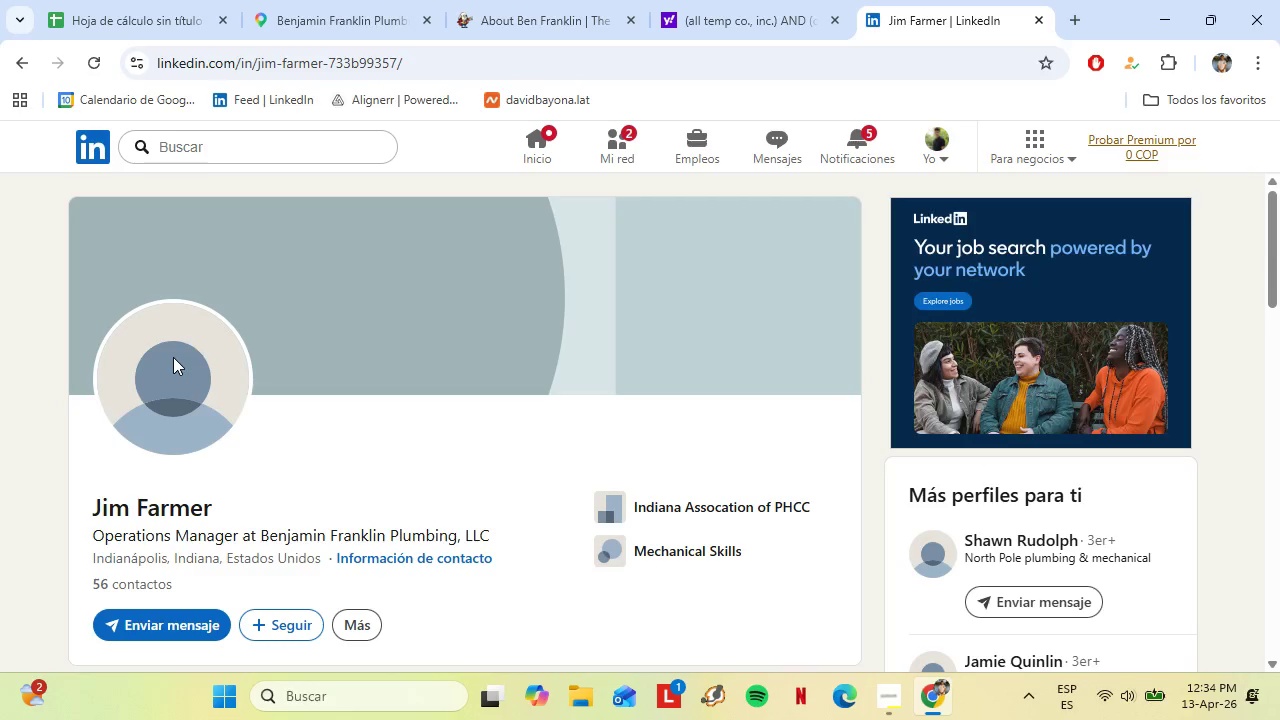 
wait(19.06)
 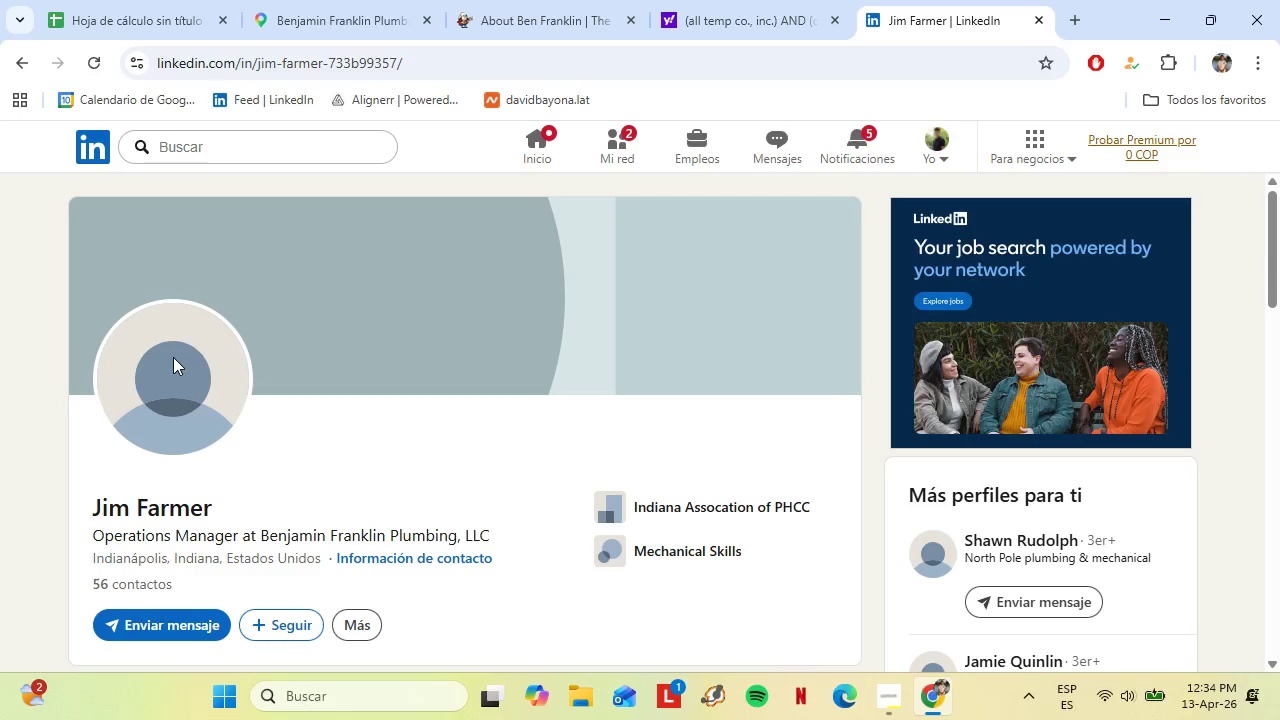 
left_click([359, 0])
 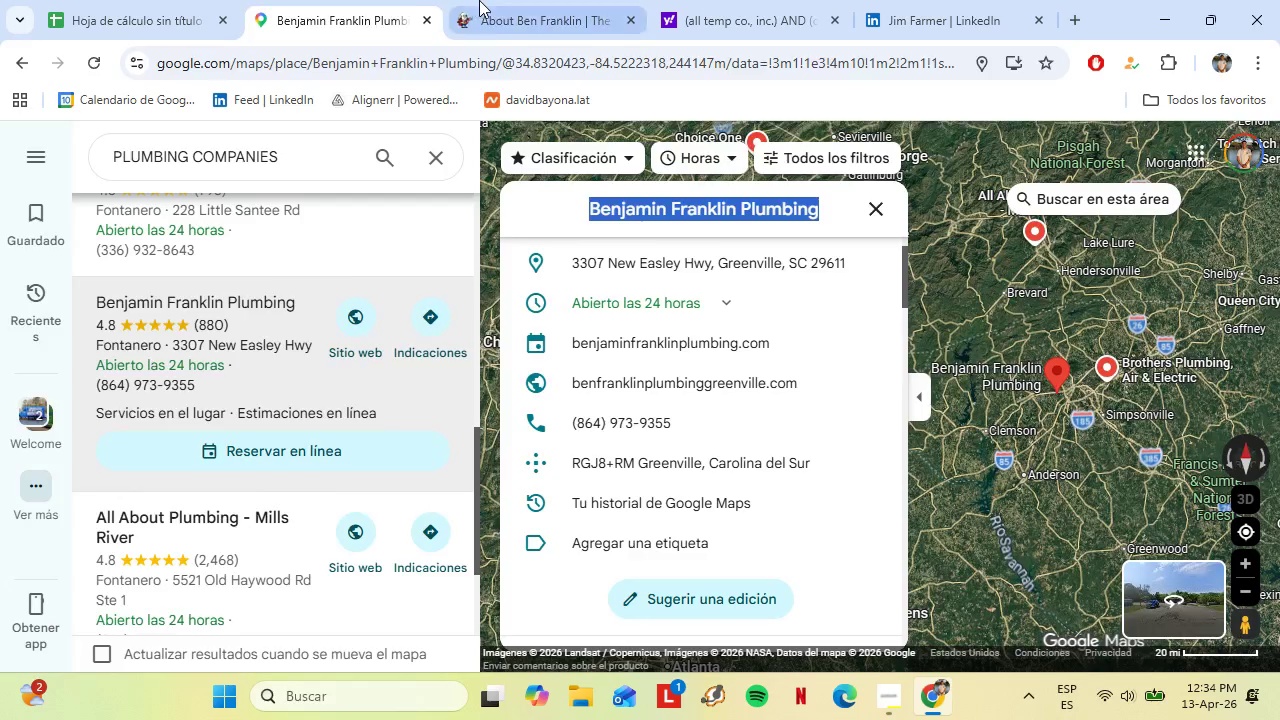 
left_click([479, 0])
 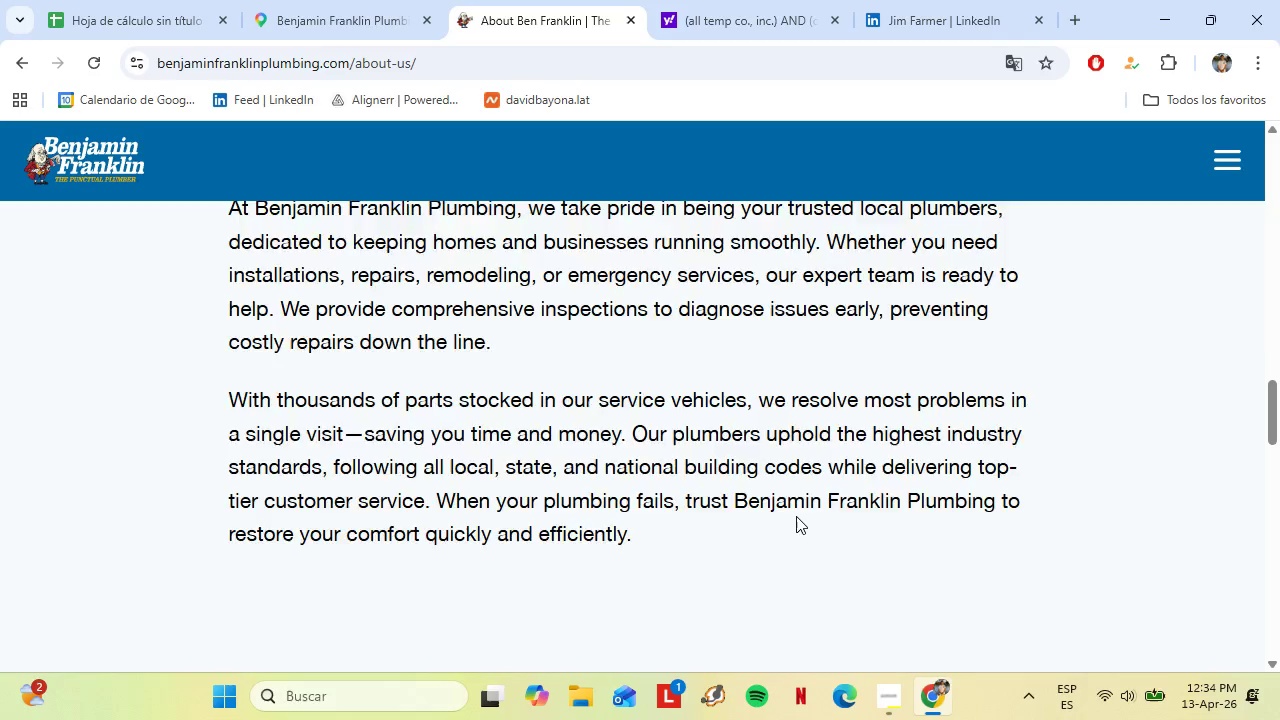 
scroll: coordinate [792, 491], scroll_direction: up, amount: 28.0
 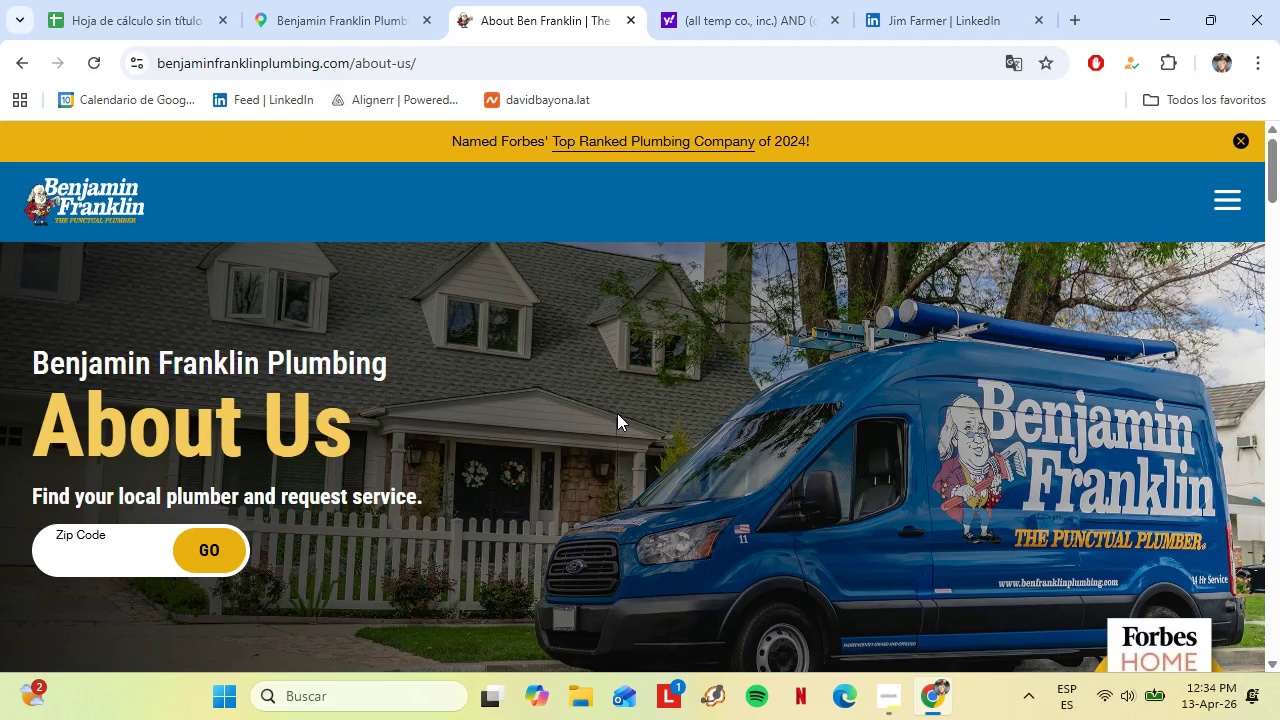 
scroll: coordinate [617, 401], scroll_direction: down, amount: 1.0
 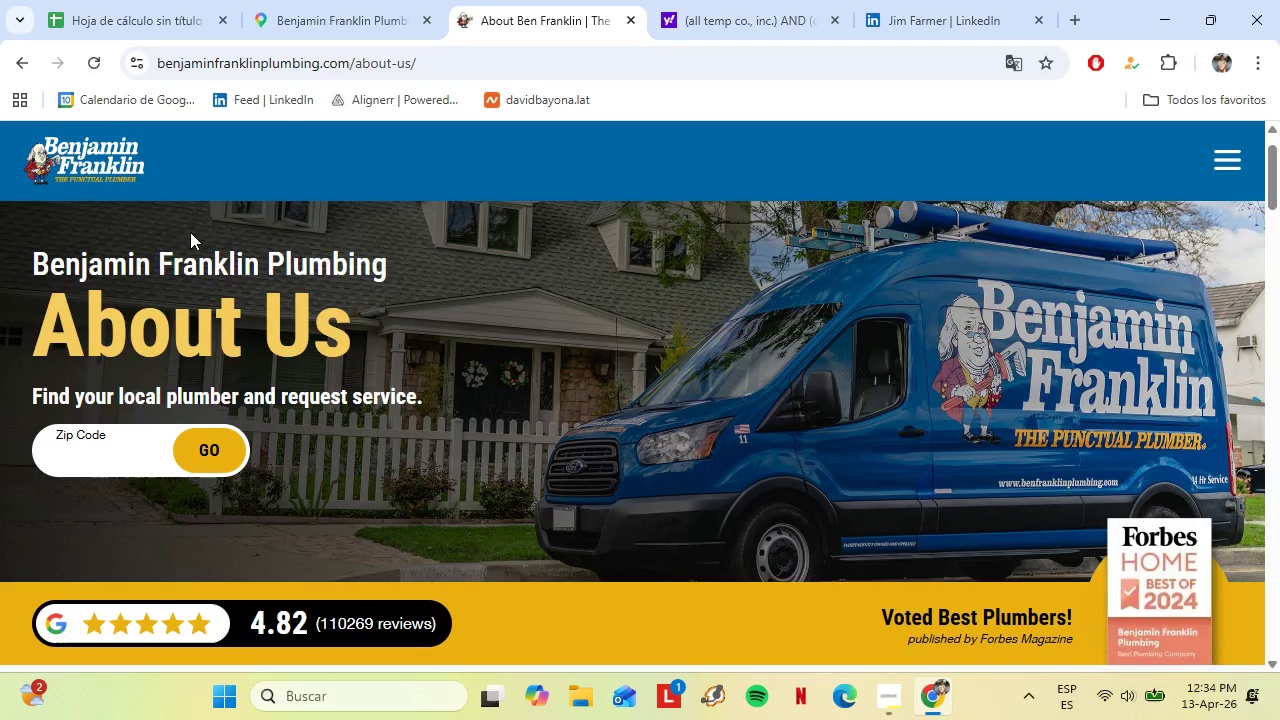 
left_click([113, 156])
 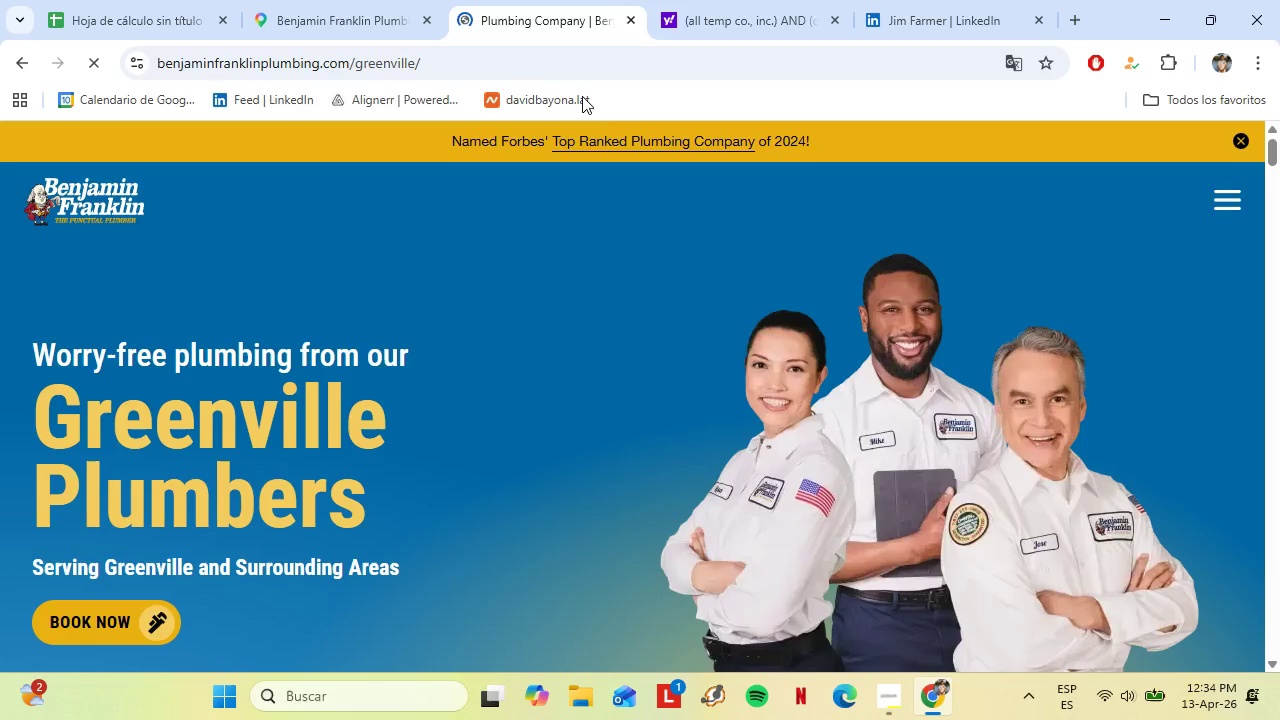 
left_click([796, 0])
 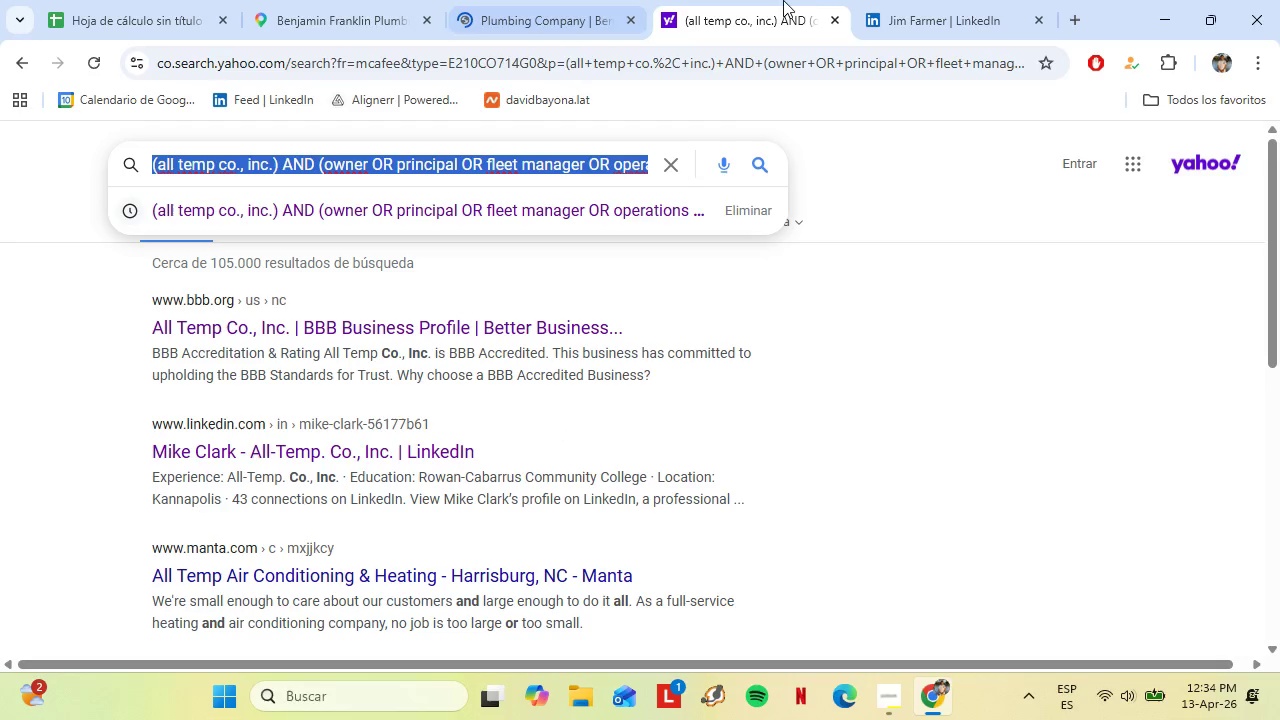 
left_click([874, 0])
 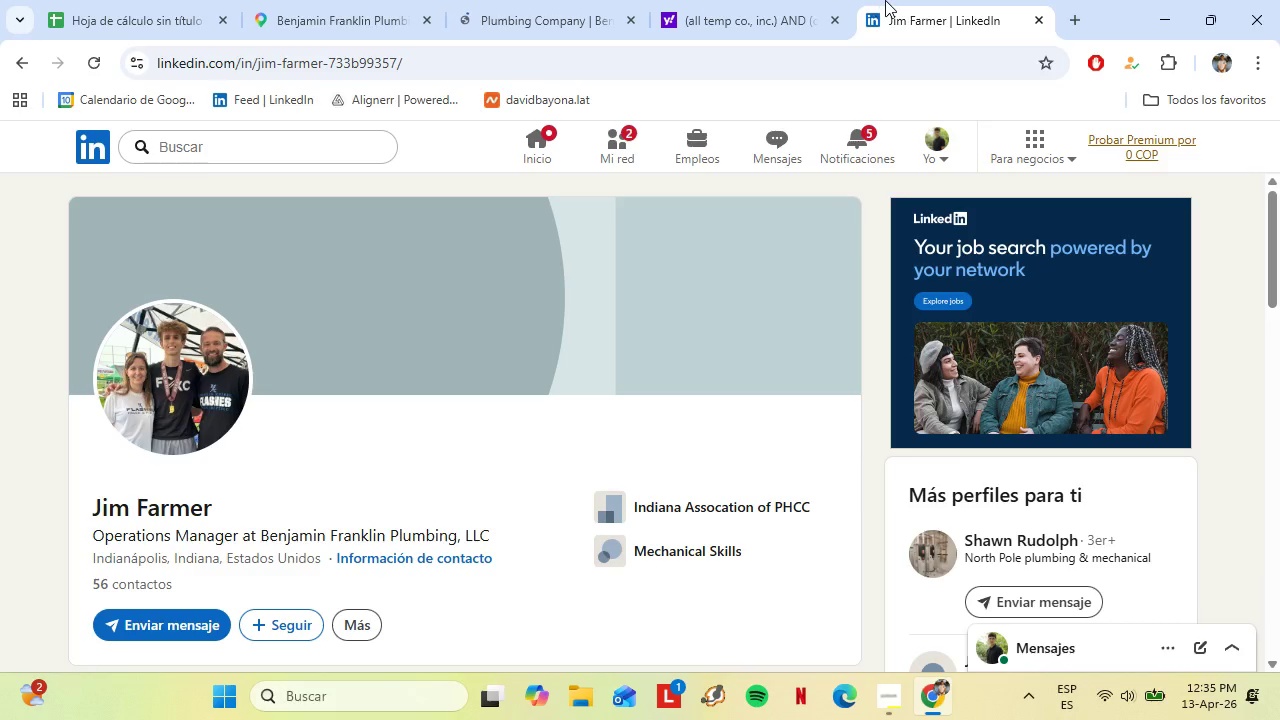 
left_click_drag(start_coordinate=[885, 0], to_coordinate=[721, 20])
 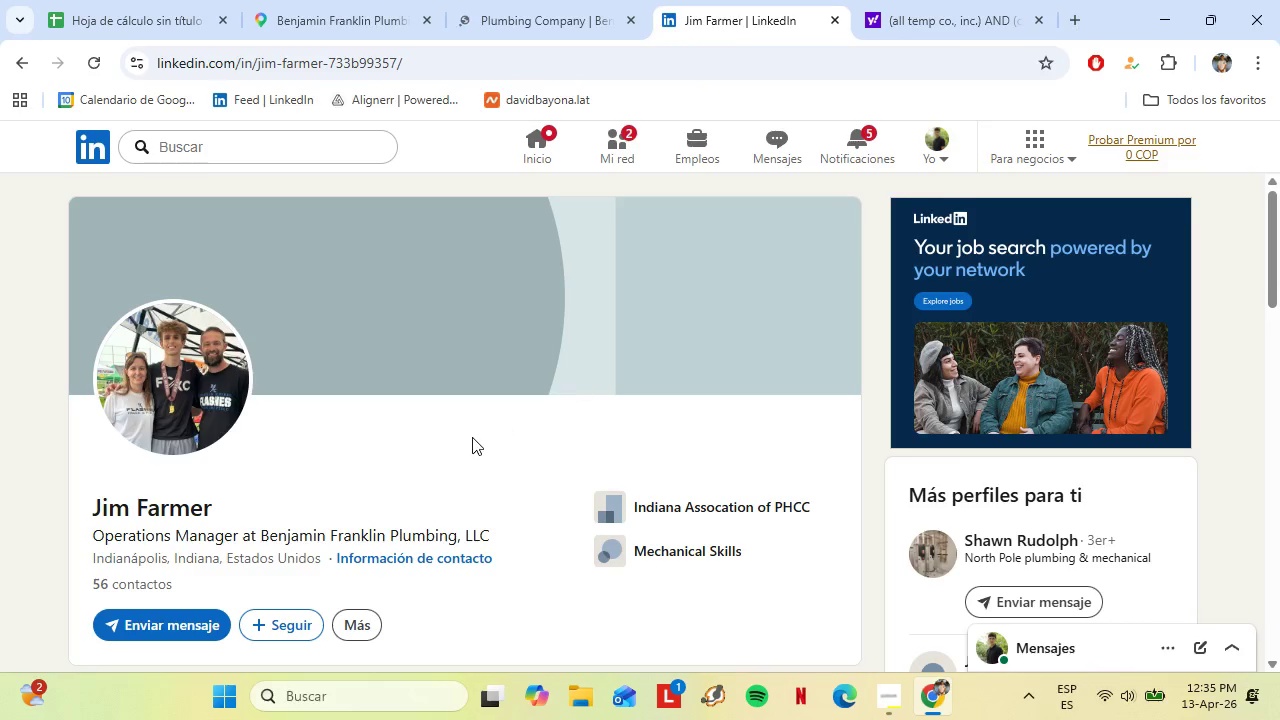 
scroll: coordinate [279, 492], scroll_direction: down, amount: 8.0
 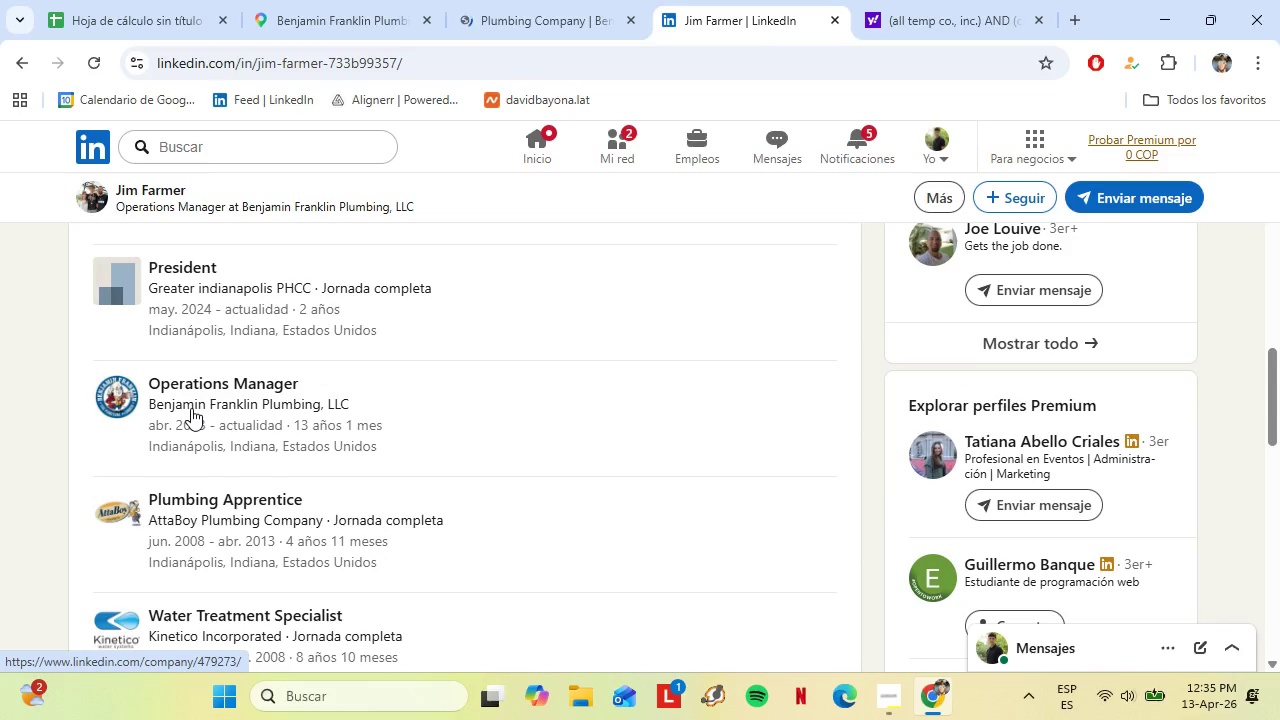 
right_click([191, 408])
 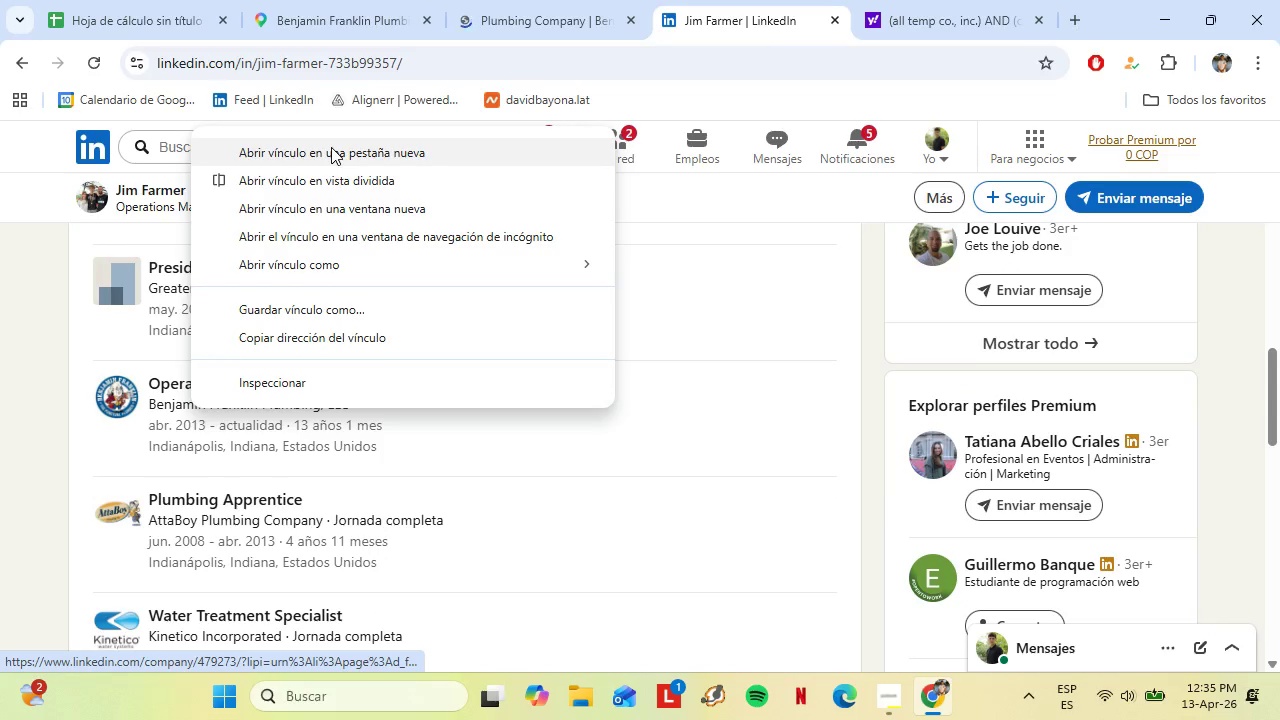 
left_click([347, 156])
 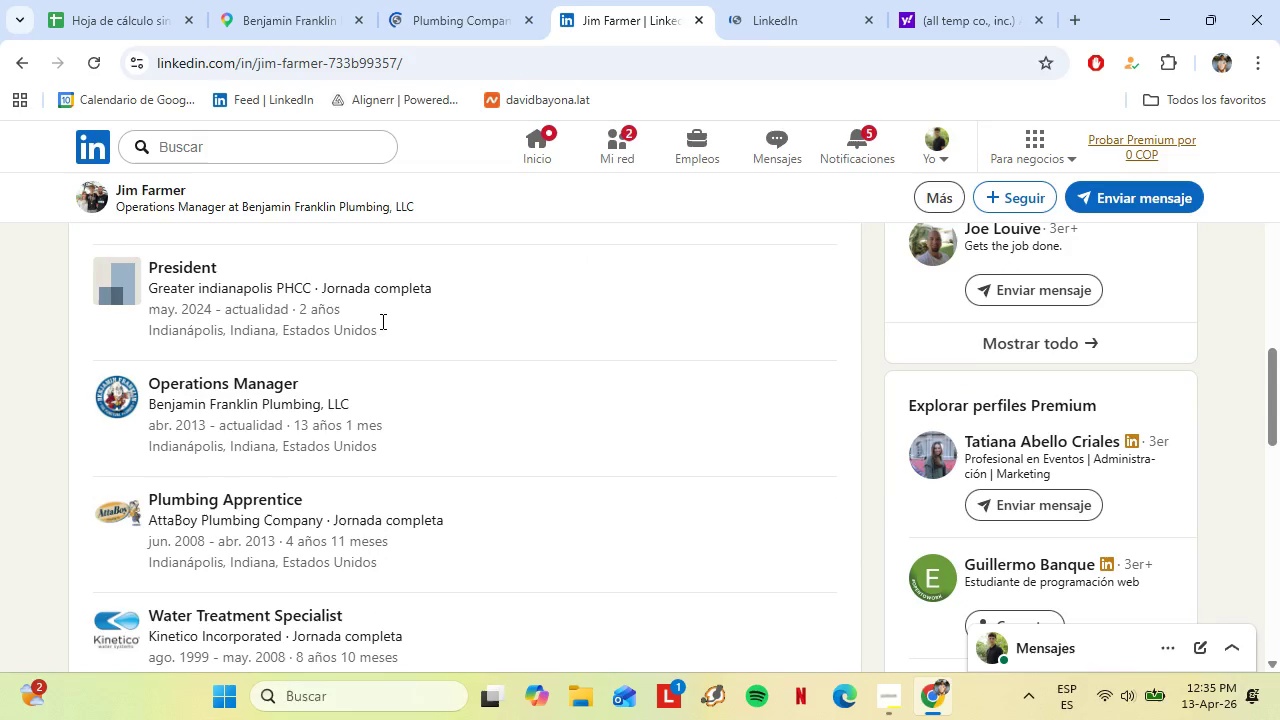 
scroll: coordinate [444, 551], scroll_direction: up, amount: 12.0
 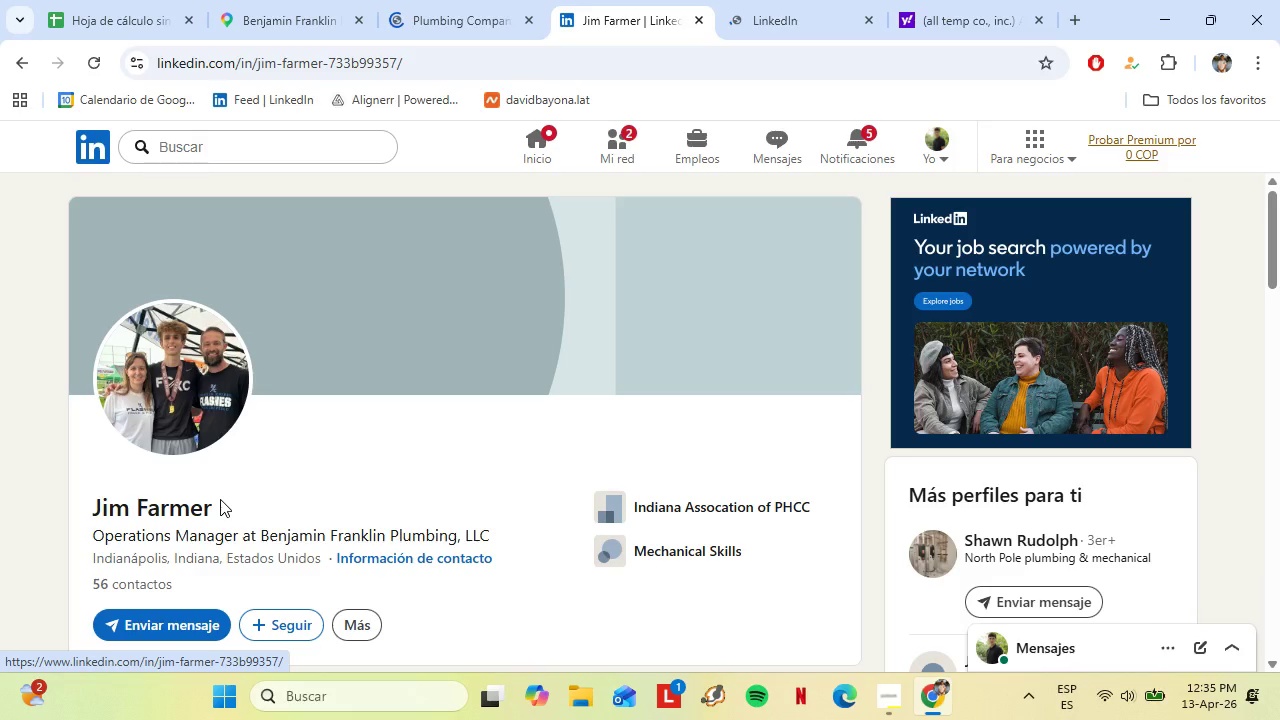 
left_click_drag(start_coordinate=[216, 511], to_coordinate=[57, 505])
 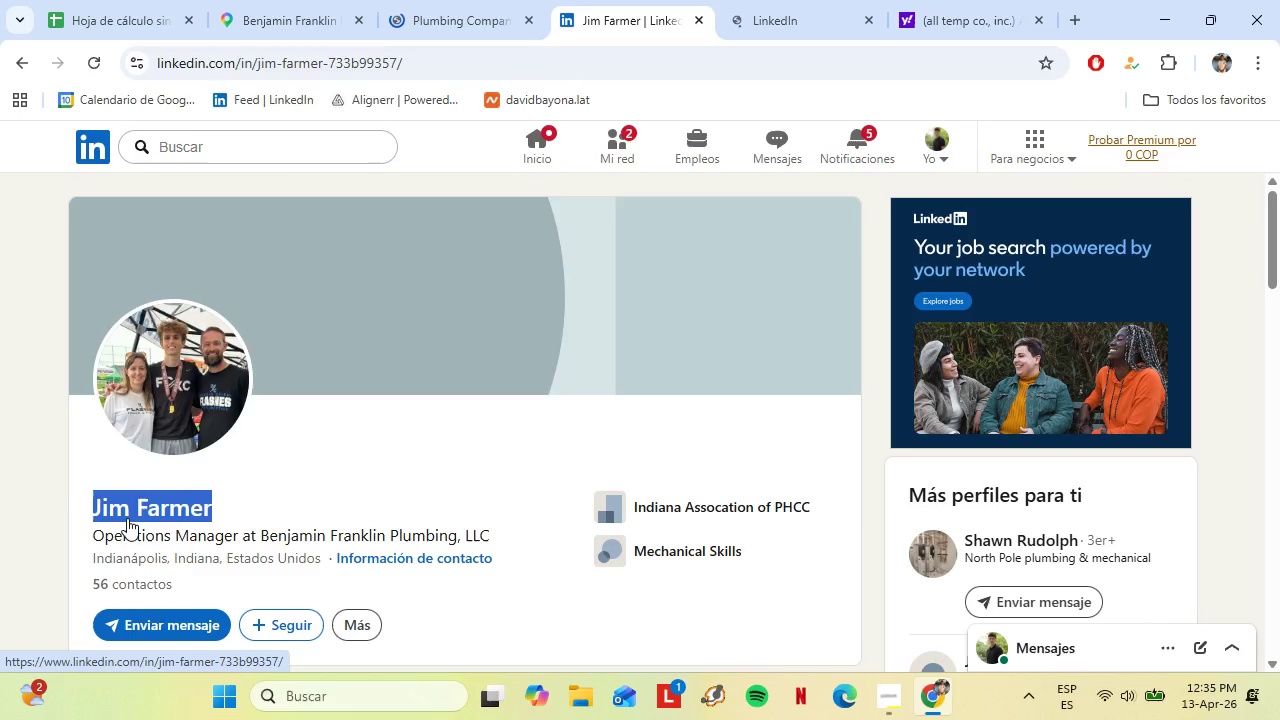 
right_click([127, 518])
 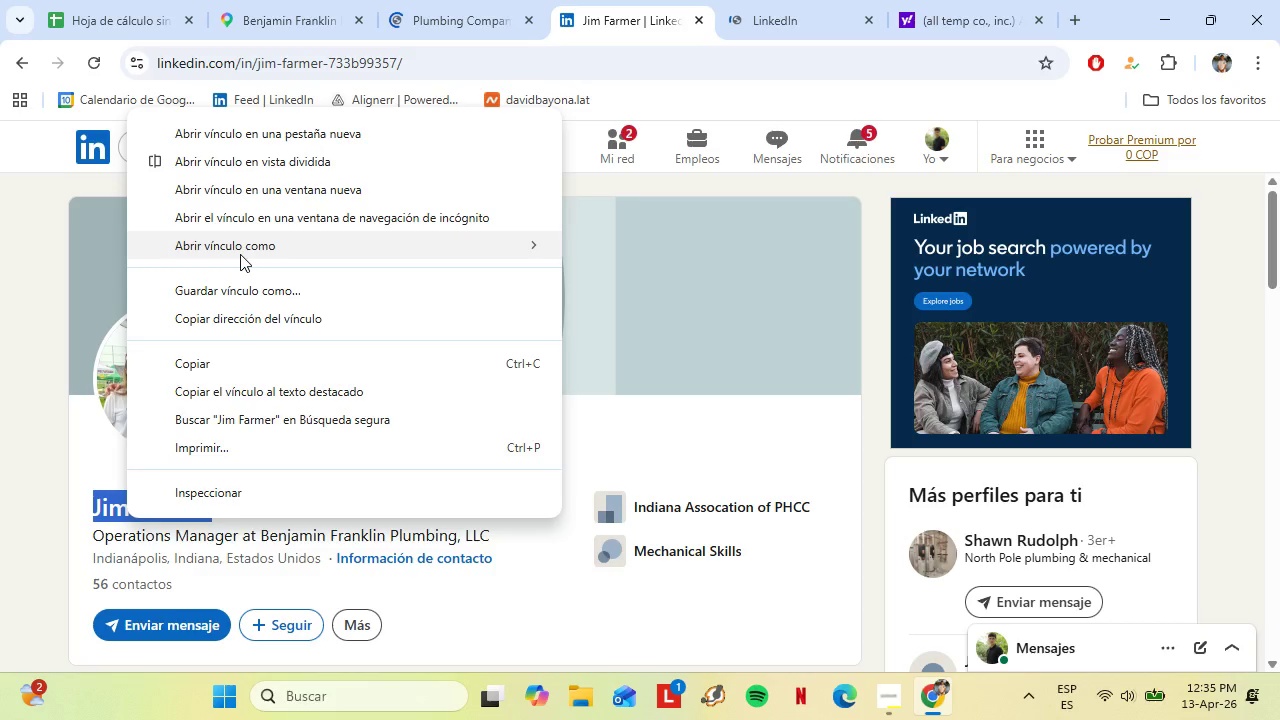 
left_click([239, 360])
 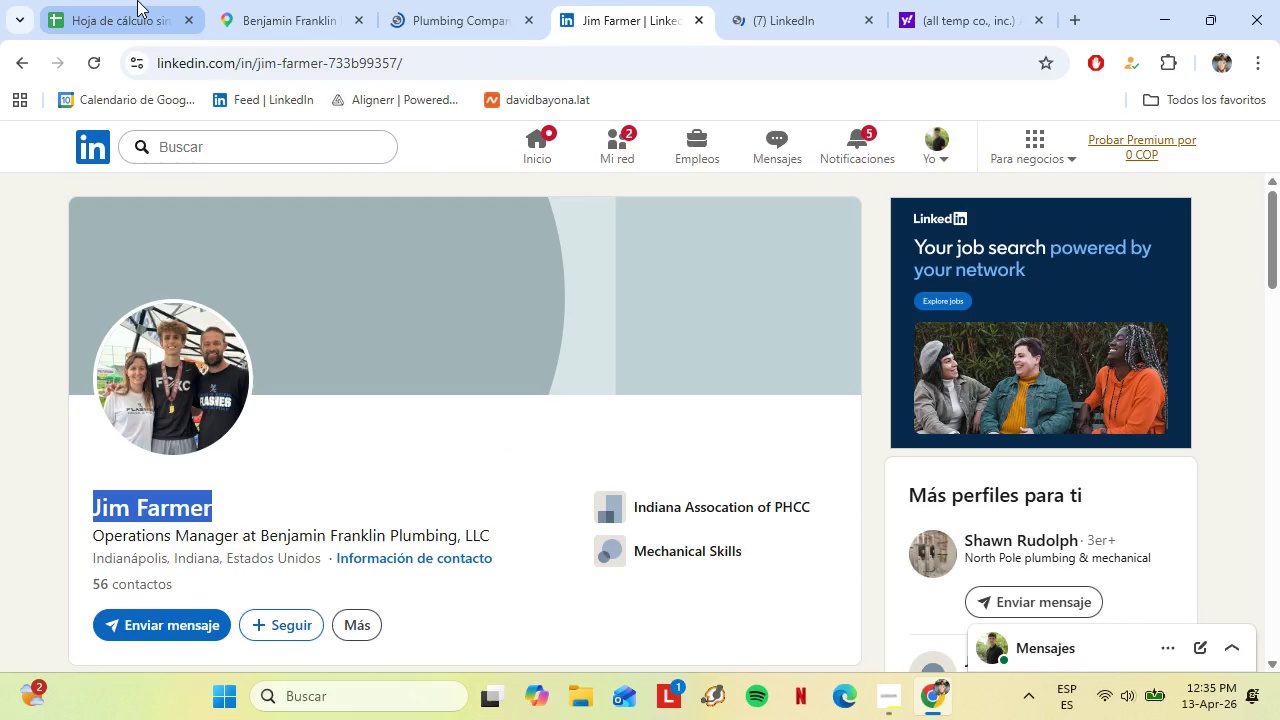 
left_click([137, 0])
 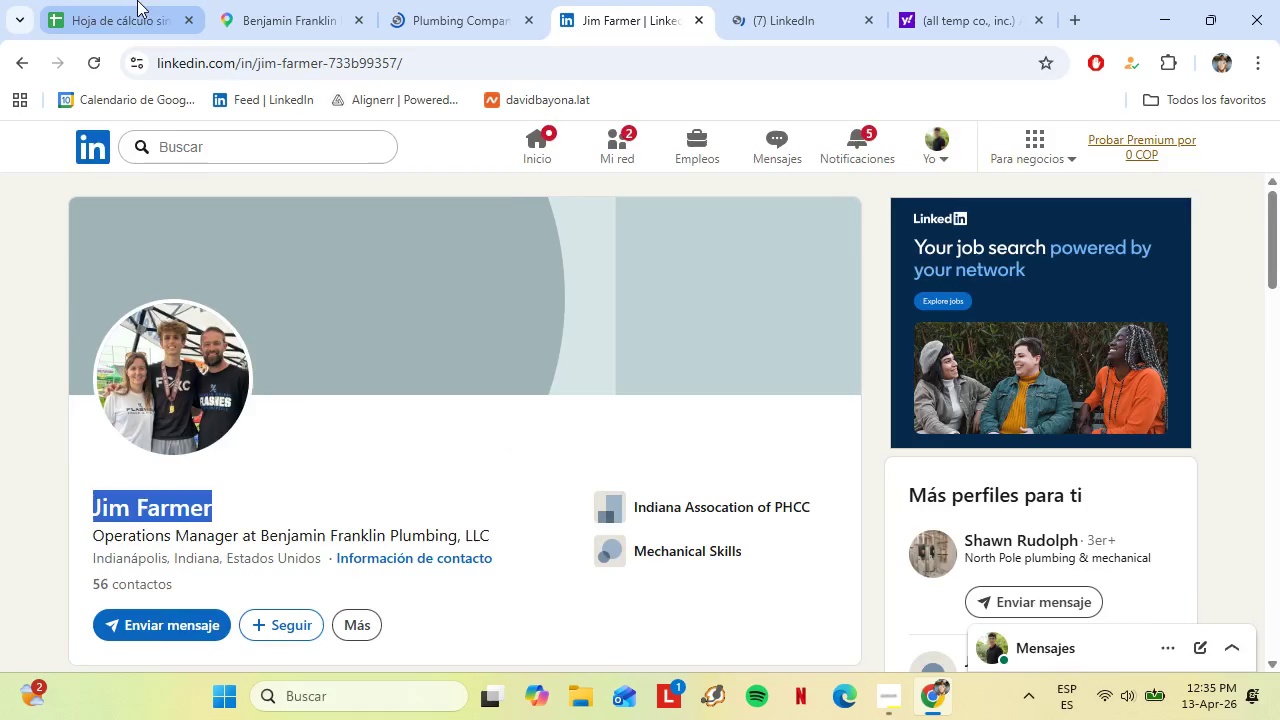 
left_click([545, 511])
 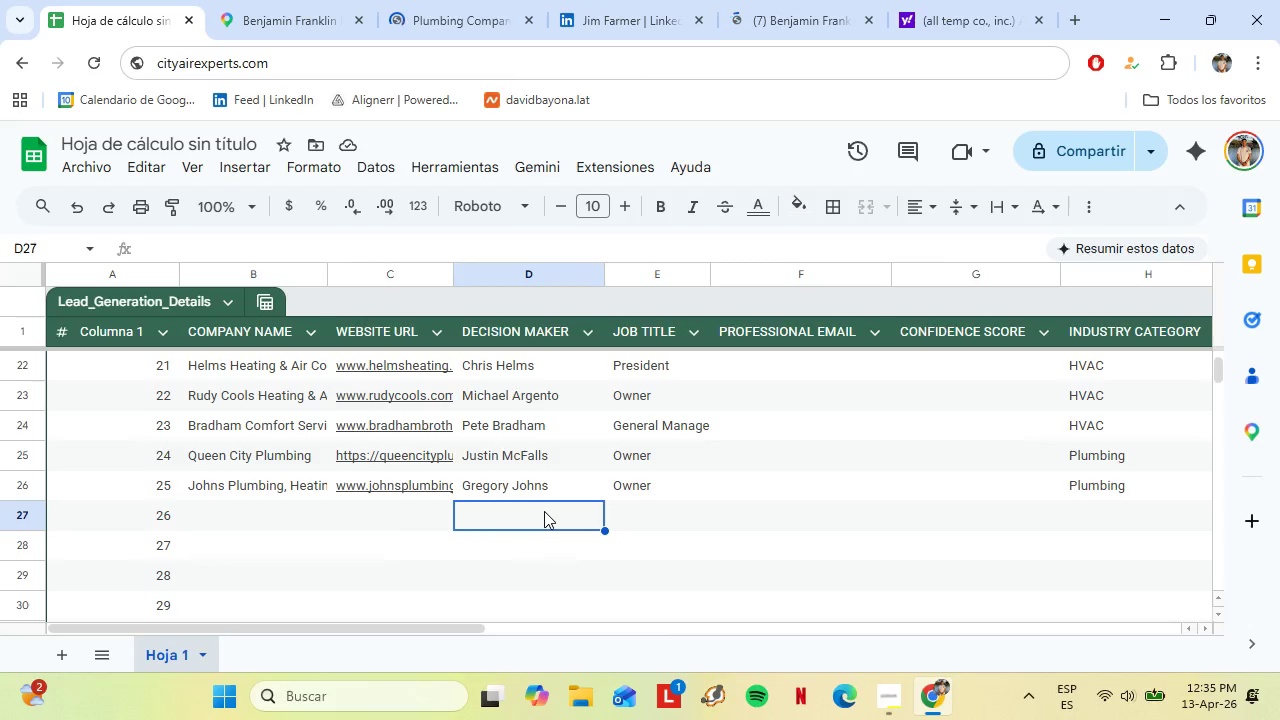 
right_click([544, 511])
 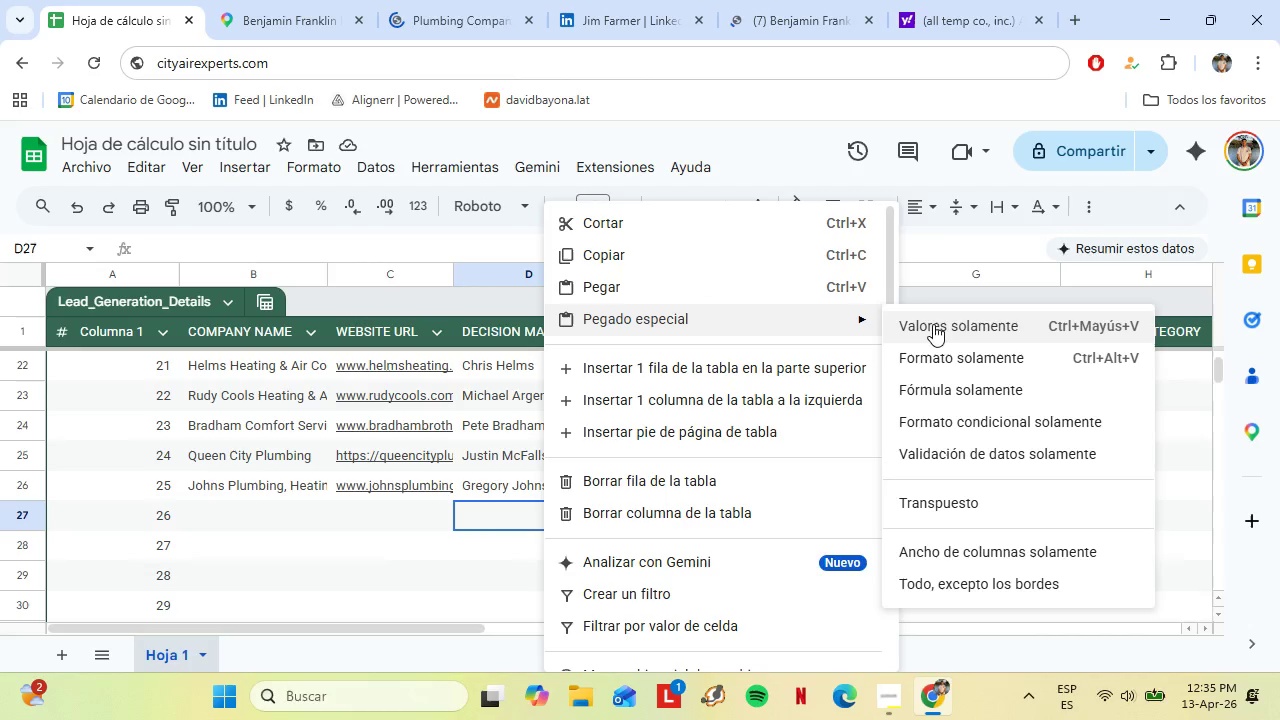 
left_click([970, 324])
 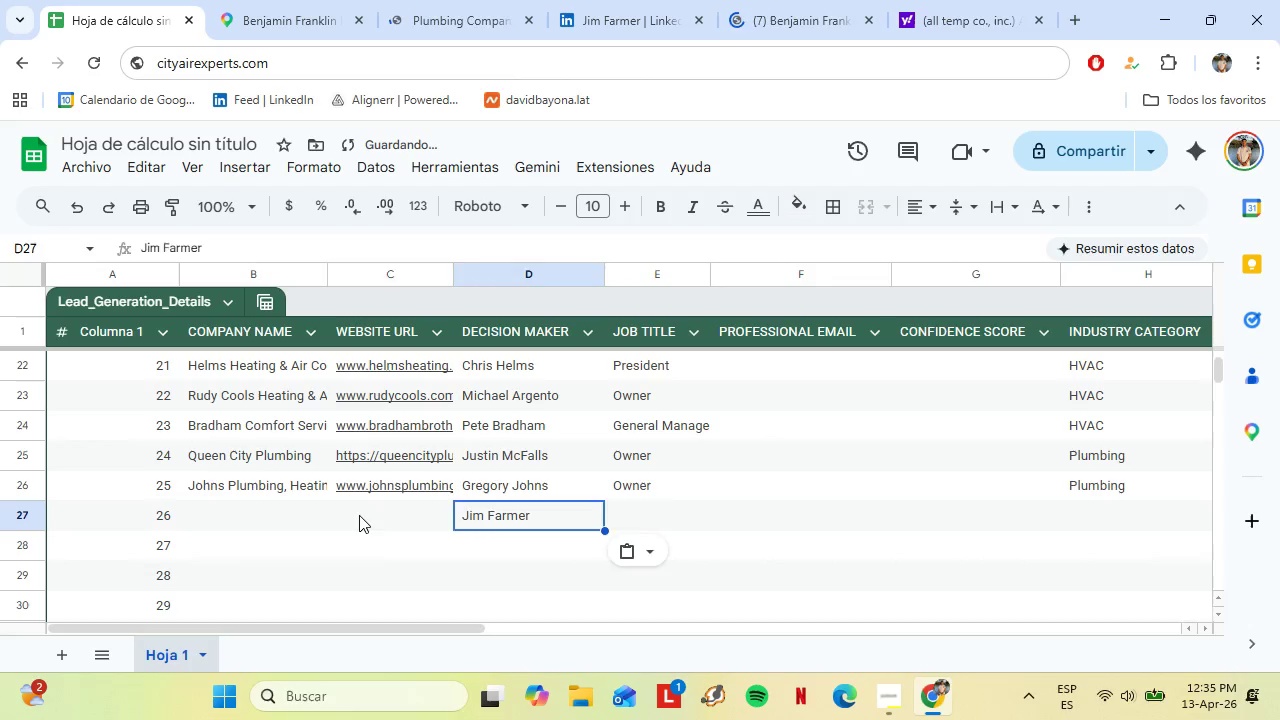 
left_click([365, 515])
 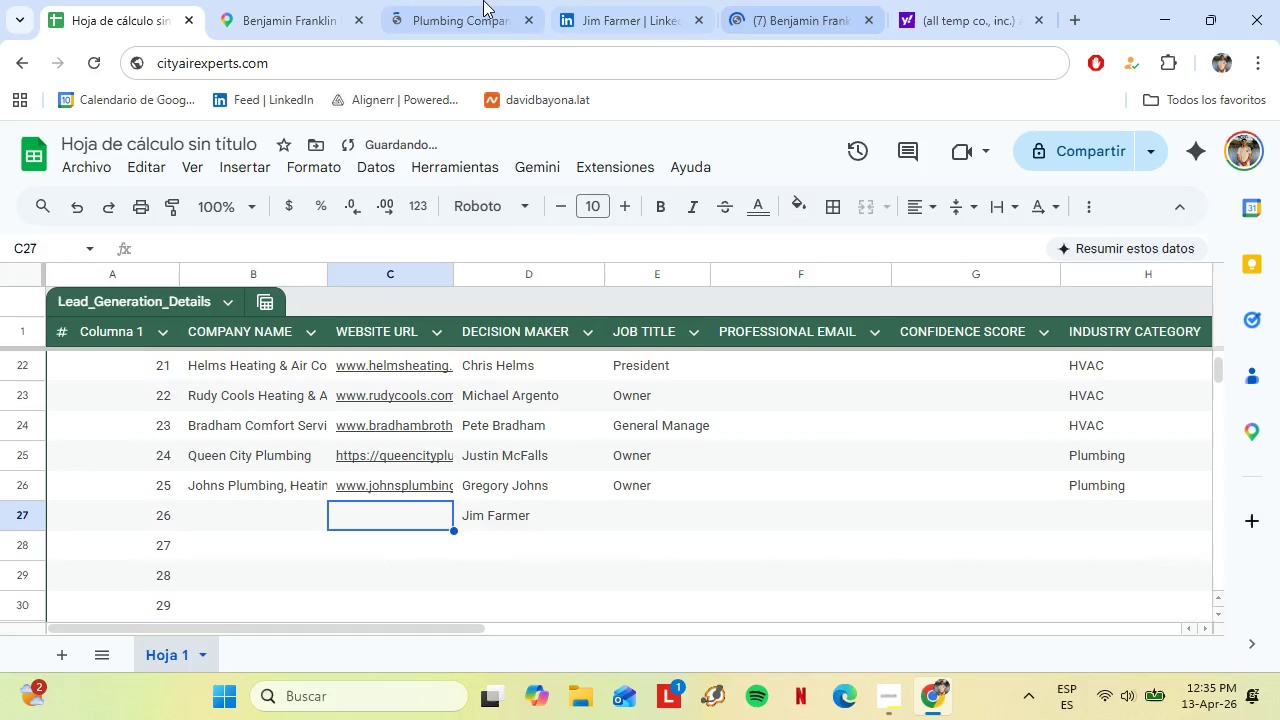 
left_click([455, 0])
 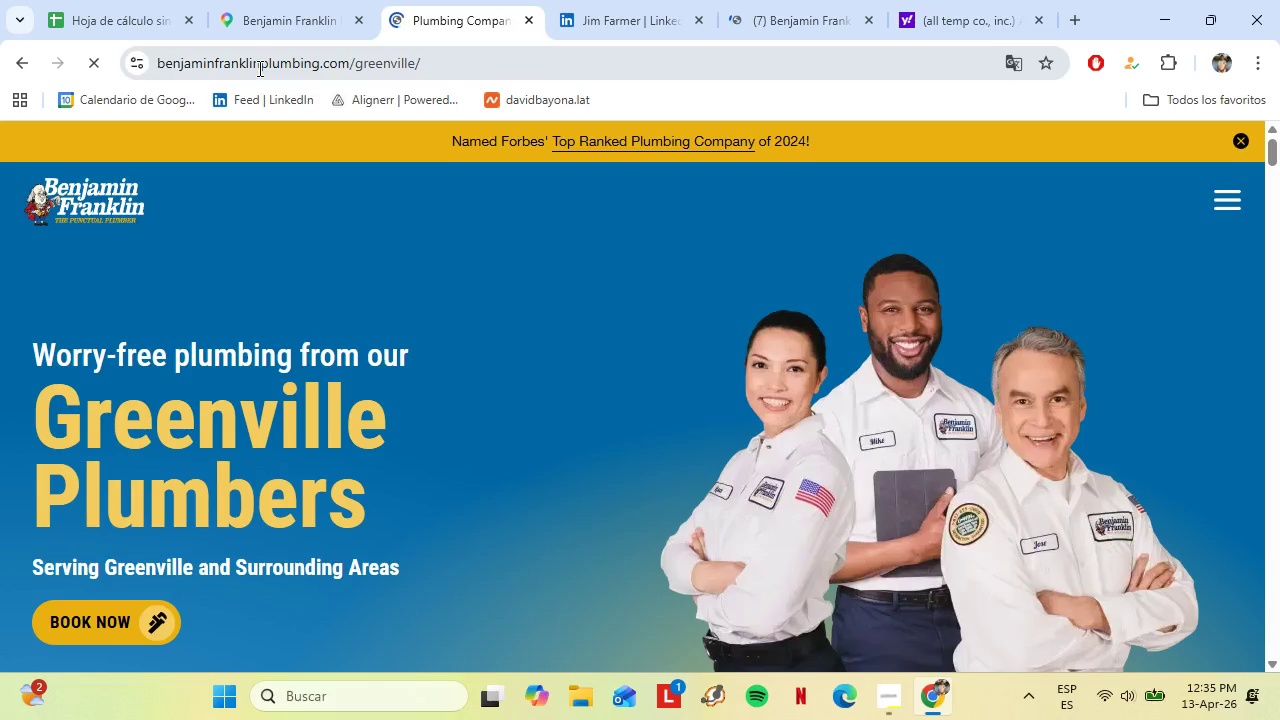 
left_click([258, 68])
 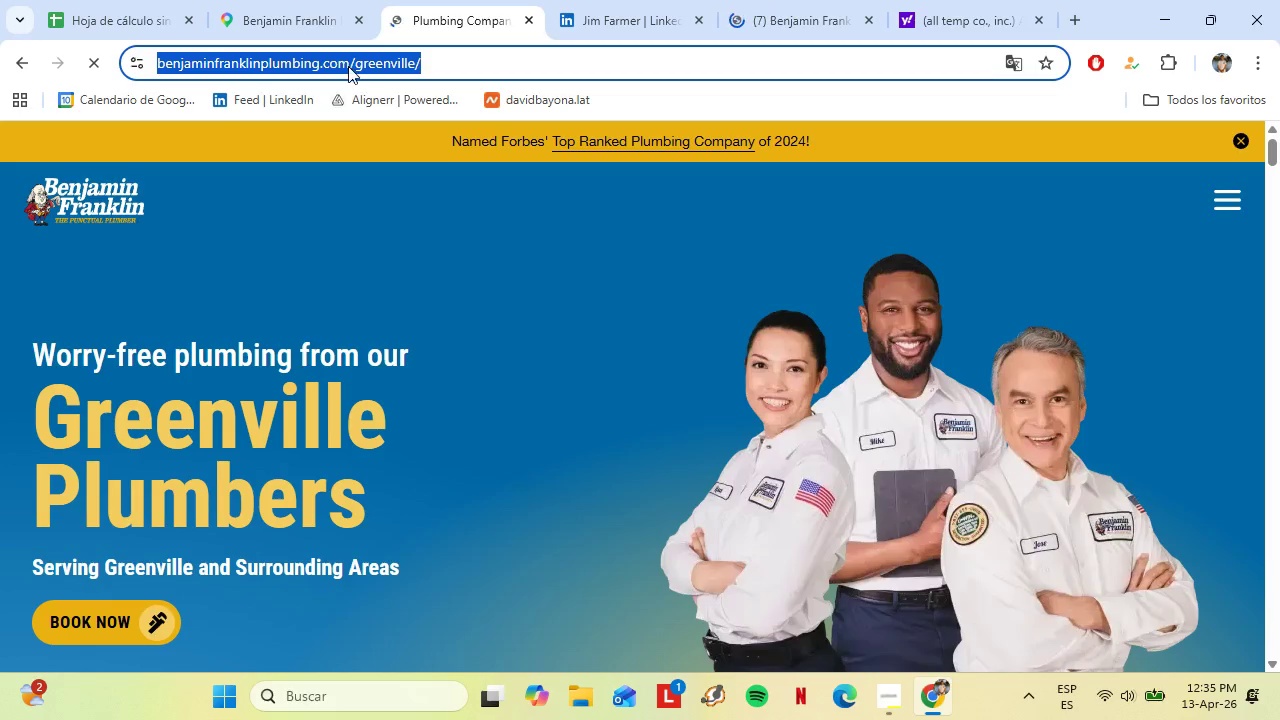 
left_click([348, 65])
 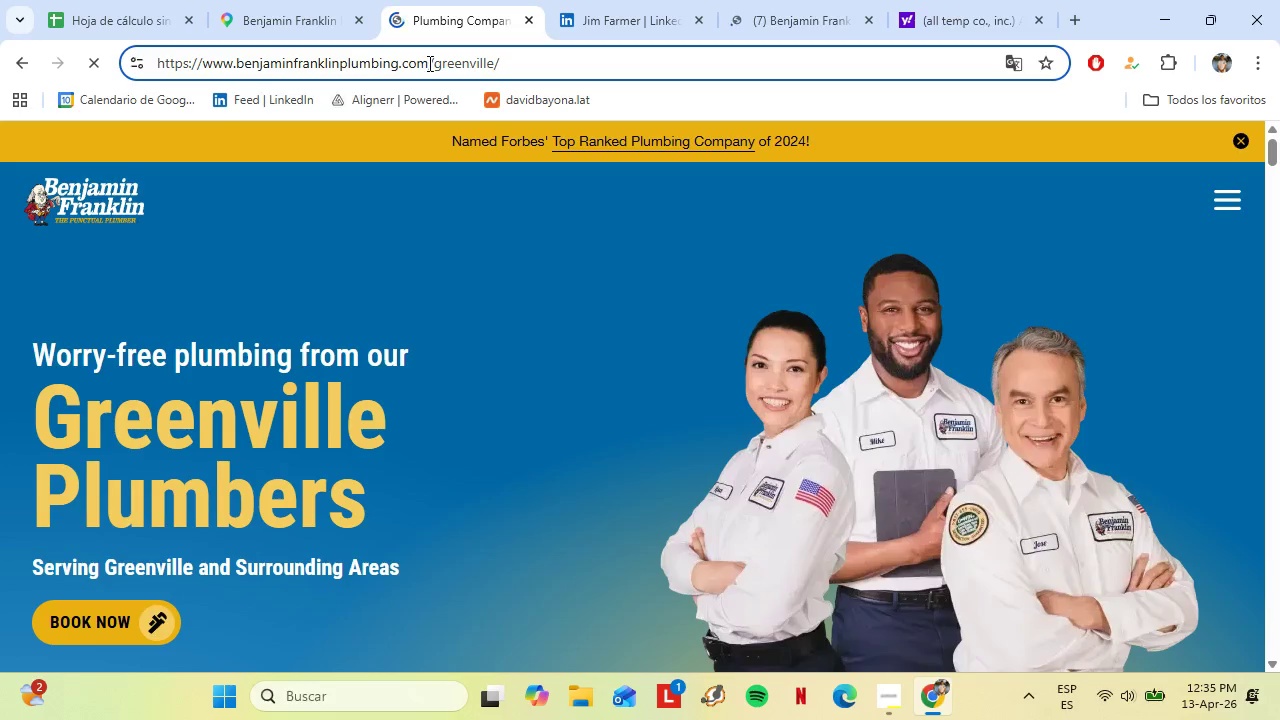 
left_click_drag(start_coordinate=[428, 63], to_coordinate=[203, 57])
 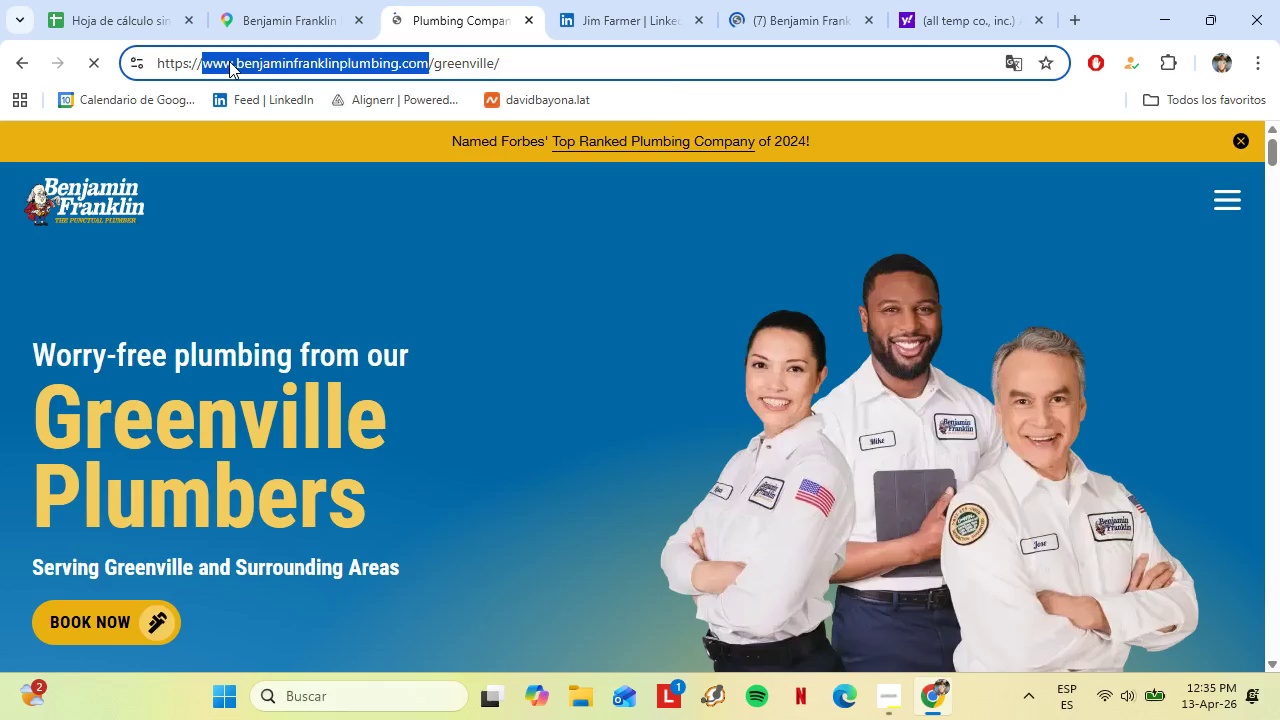 
right_click([229, 61])
 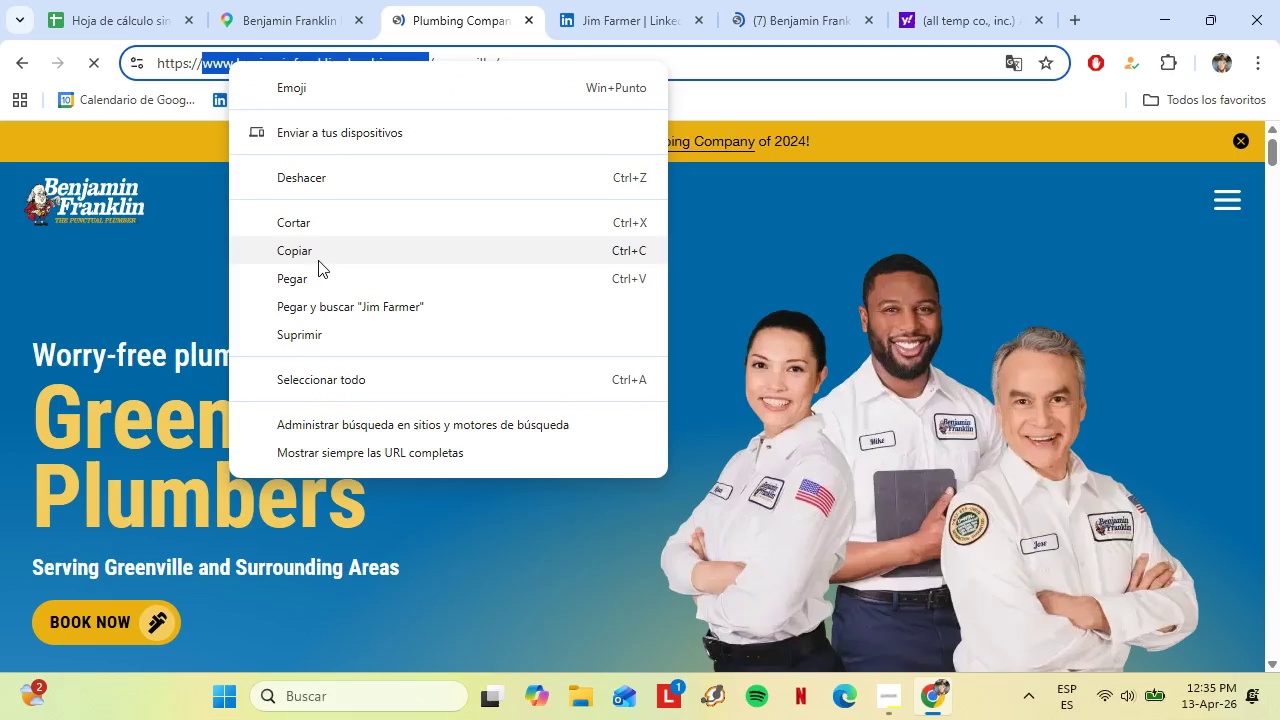 
left_click([318, 260])
 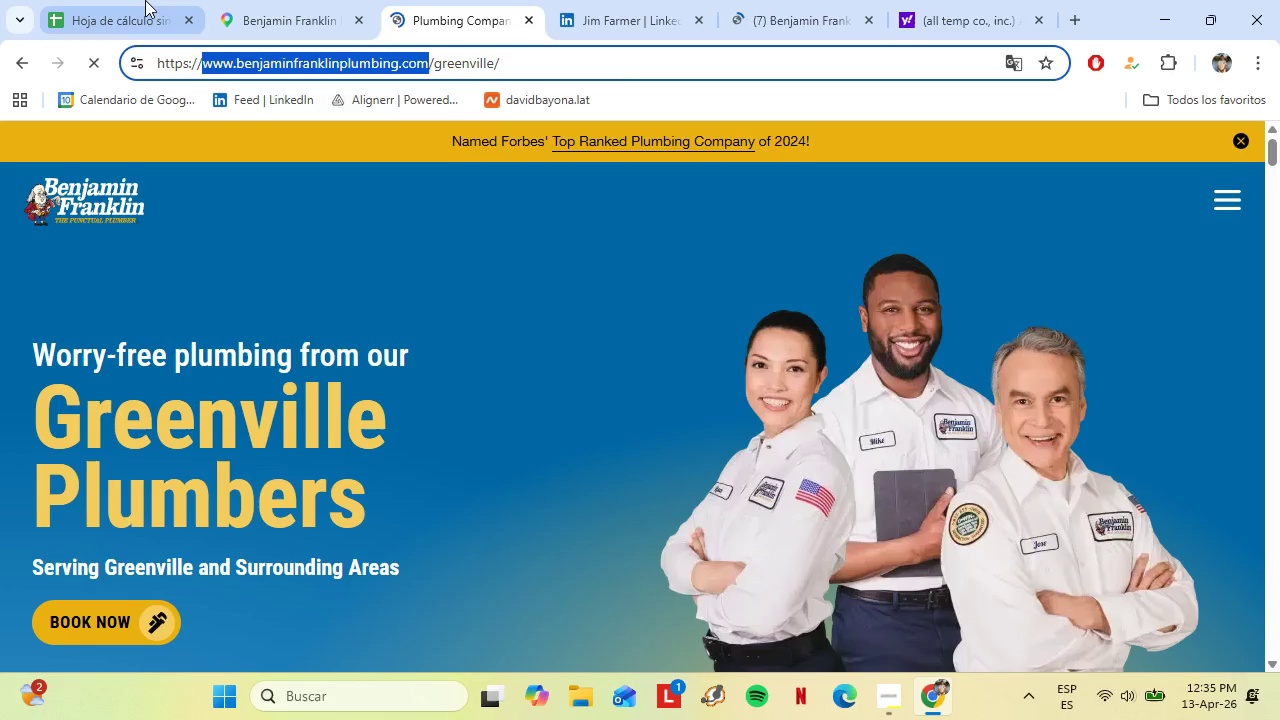 
left_click([144, 0])
 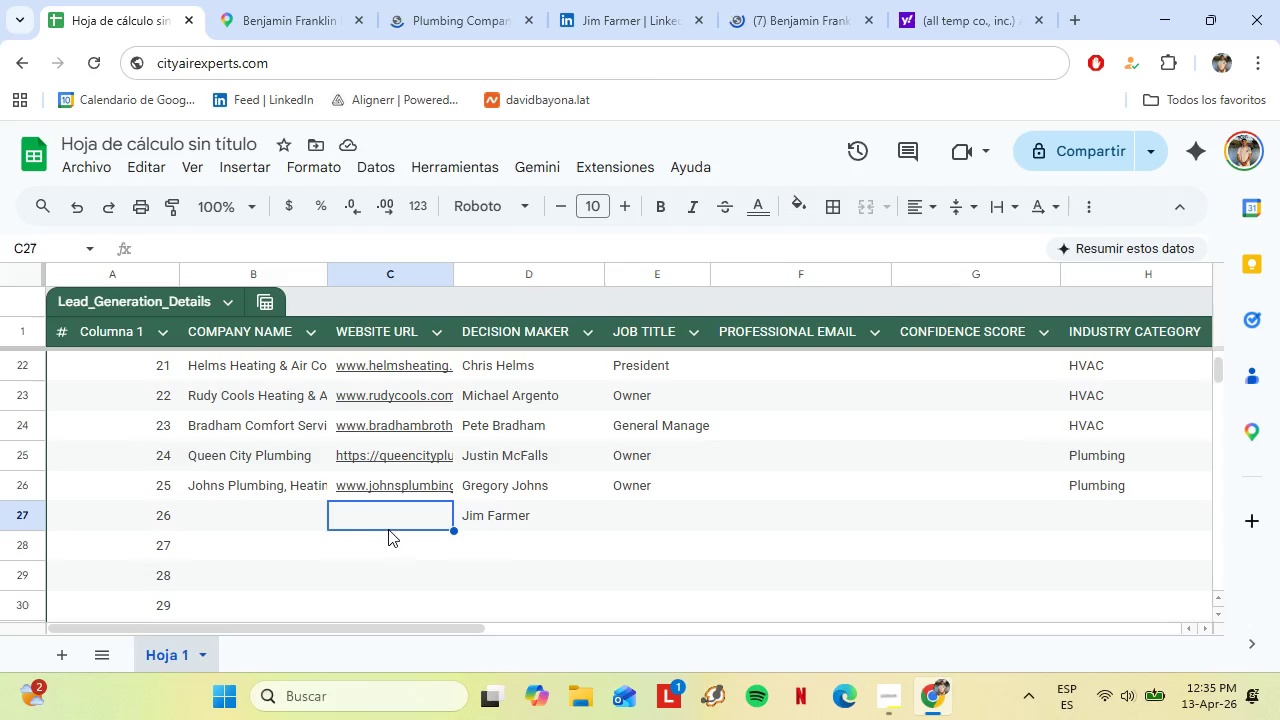 
right_click([386, 526])
 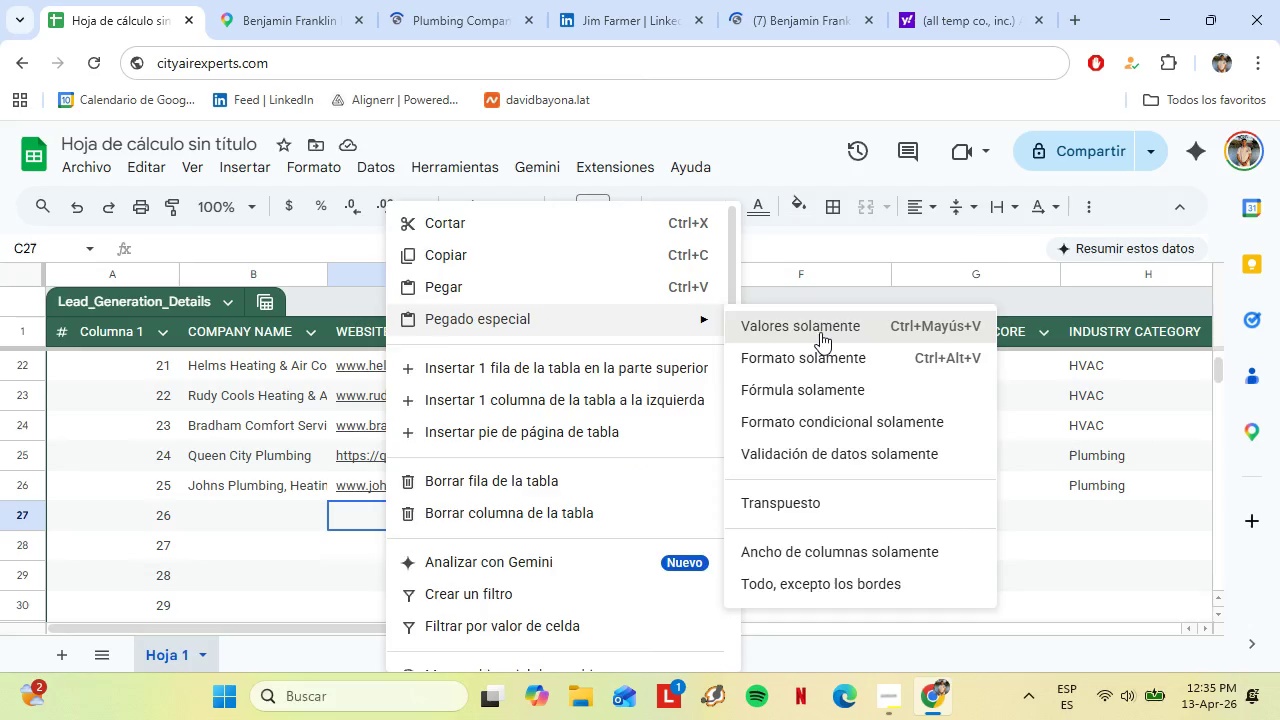 
left_click([258, 516])
 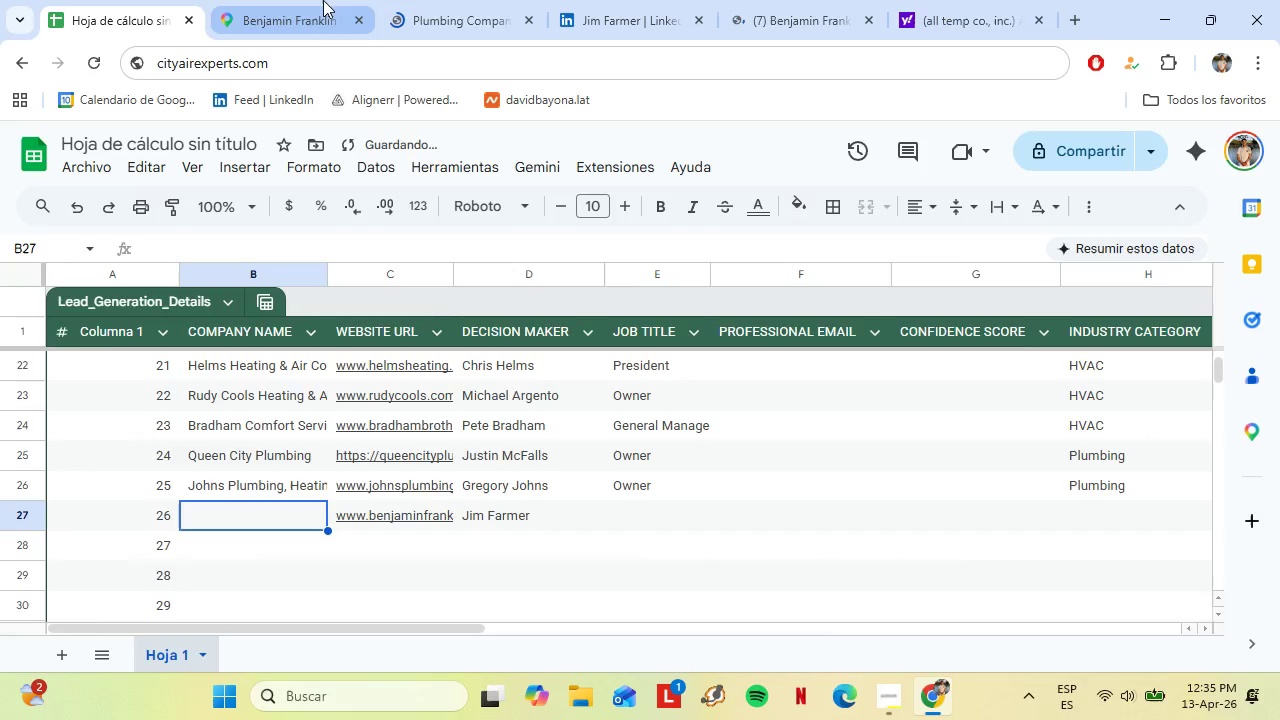 
left_click([323, 0])
 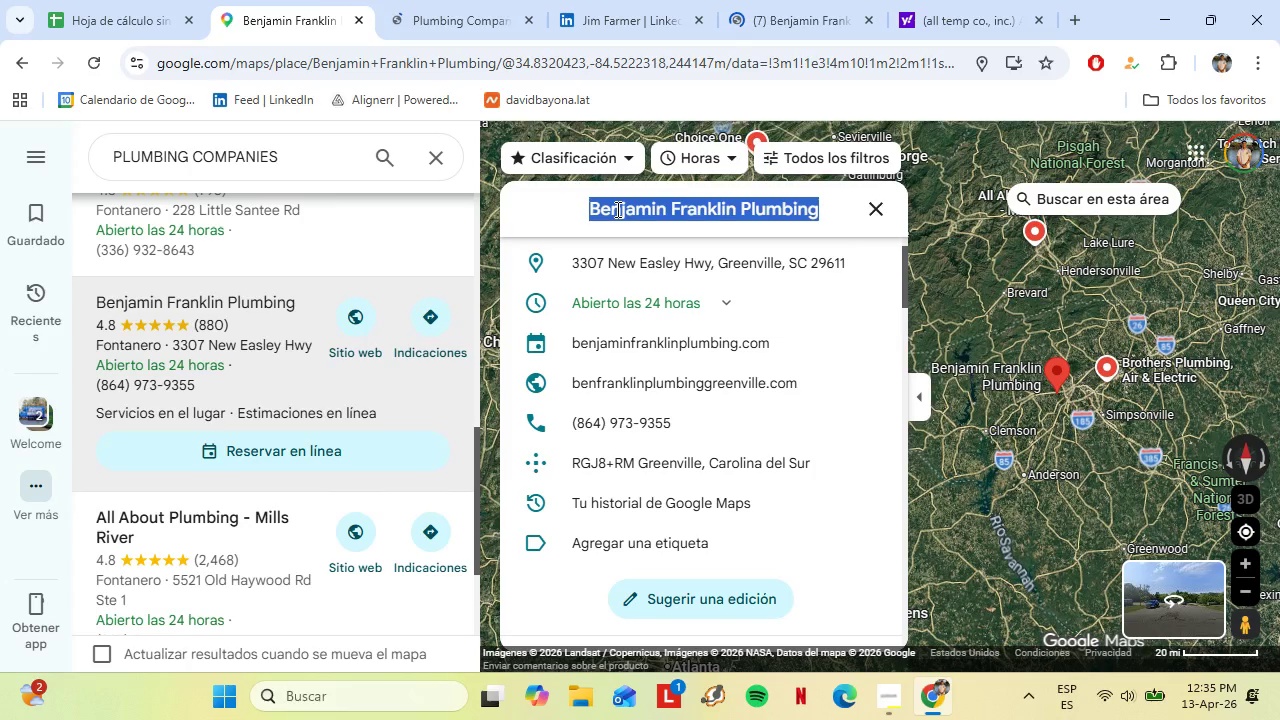 
right_click([616, 209])
 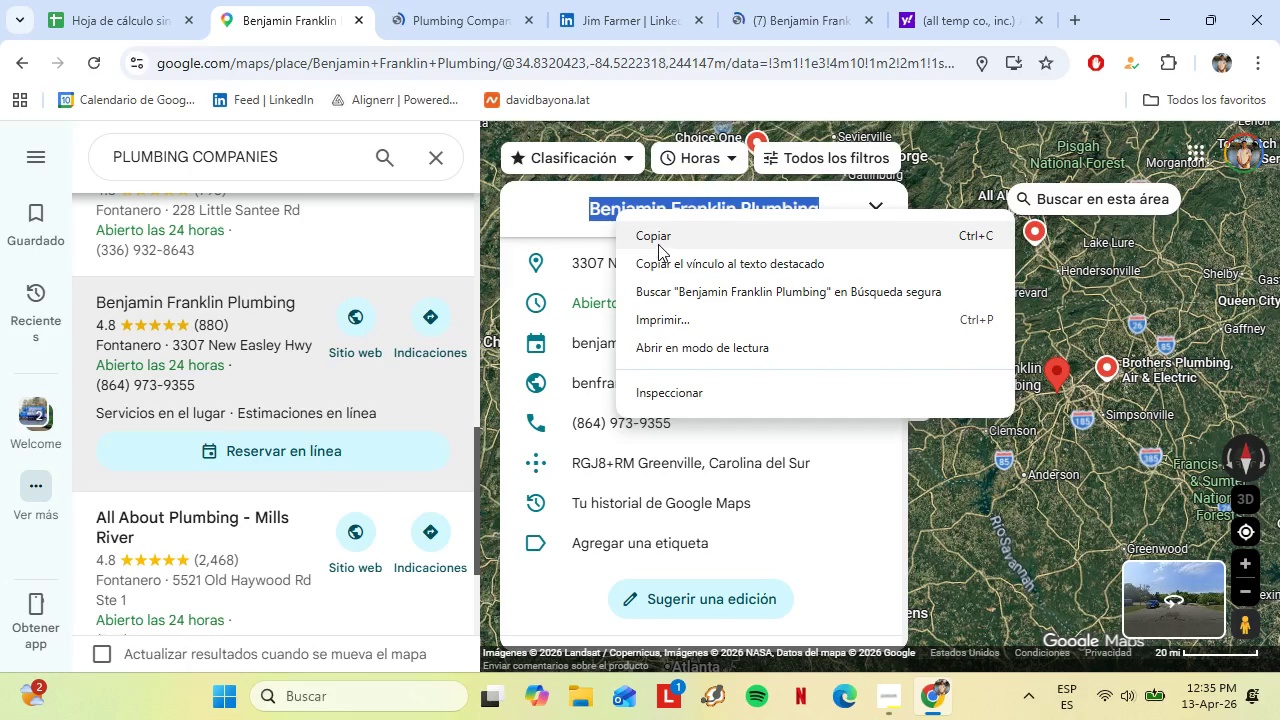 
left_click([658, 243])
 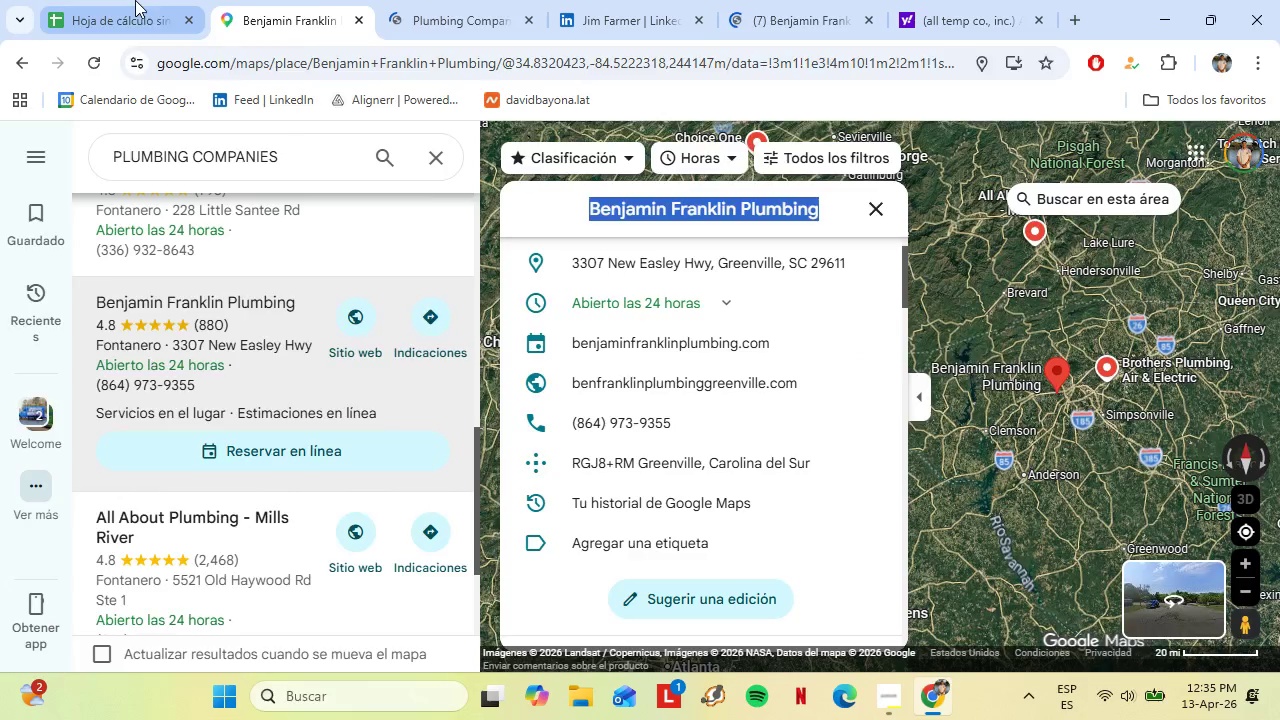 
left_click([135, 0])
 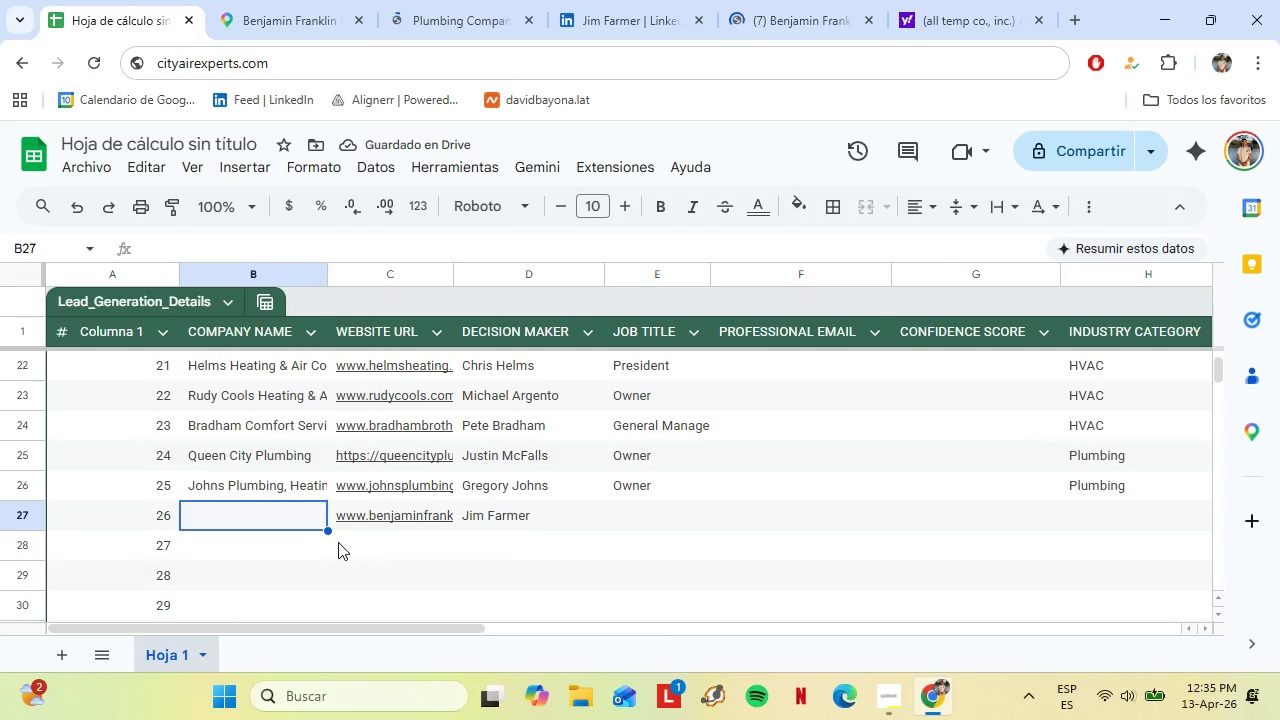 
key(Control+V)
 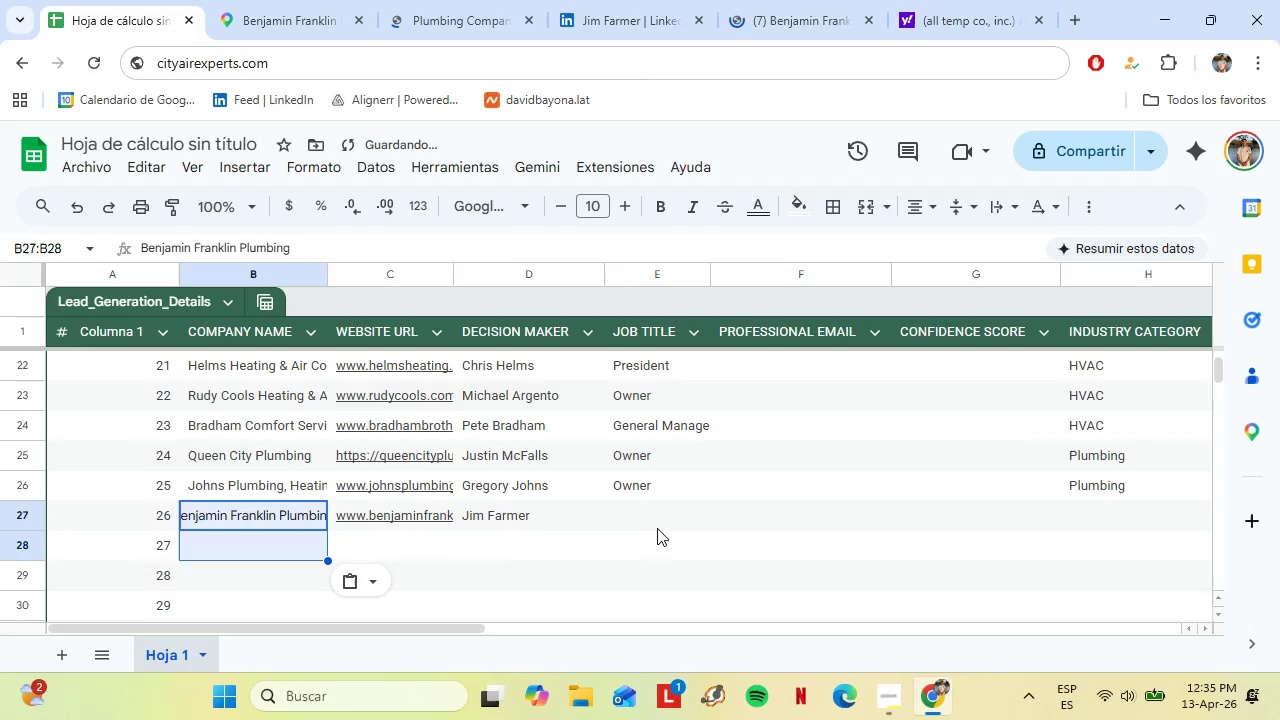 
left_click([653, 514])
 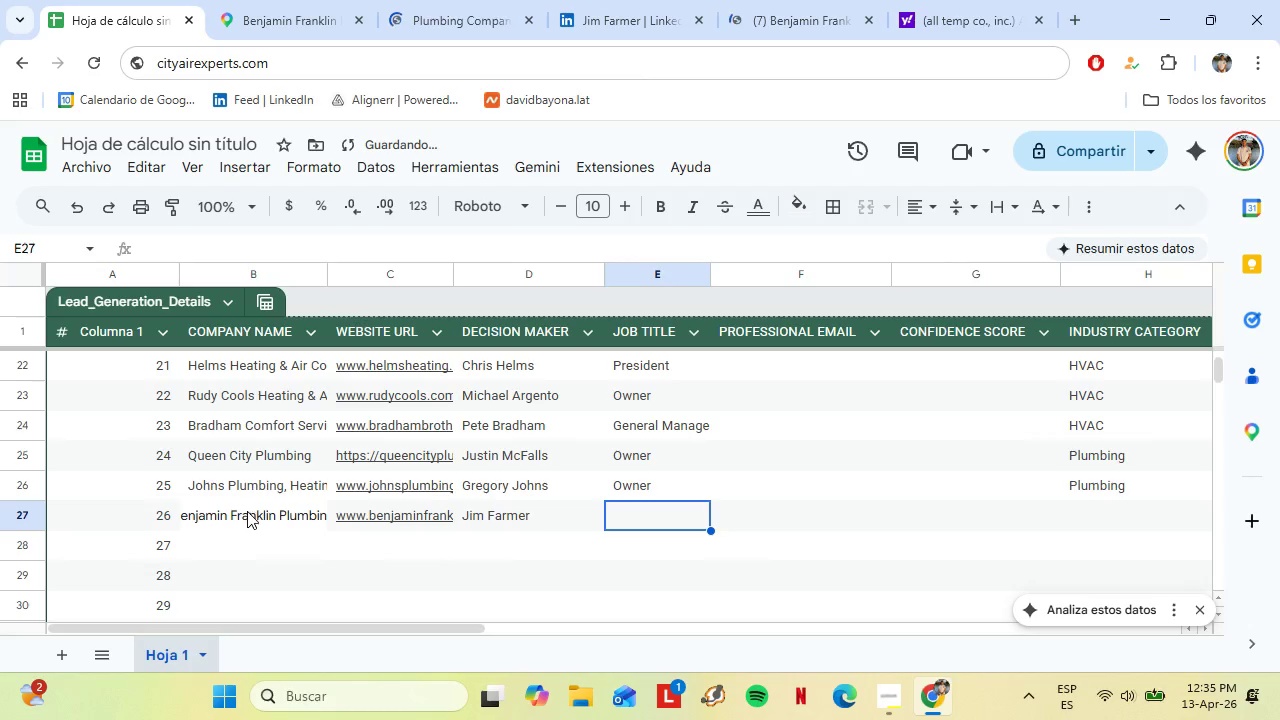 
hold_key(key=ControlLeft, duration=0.48)
 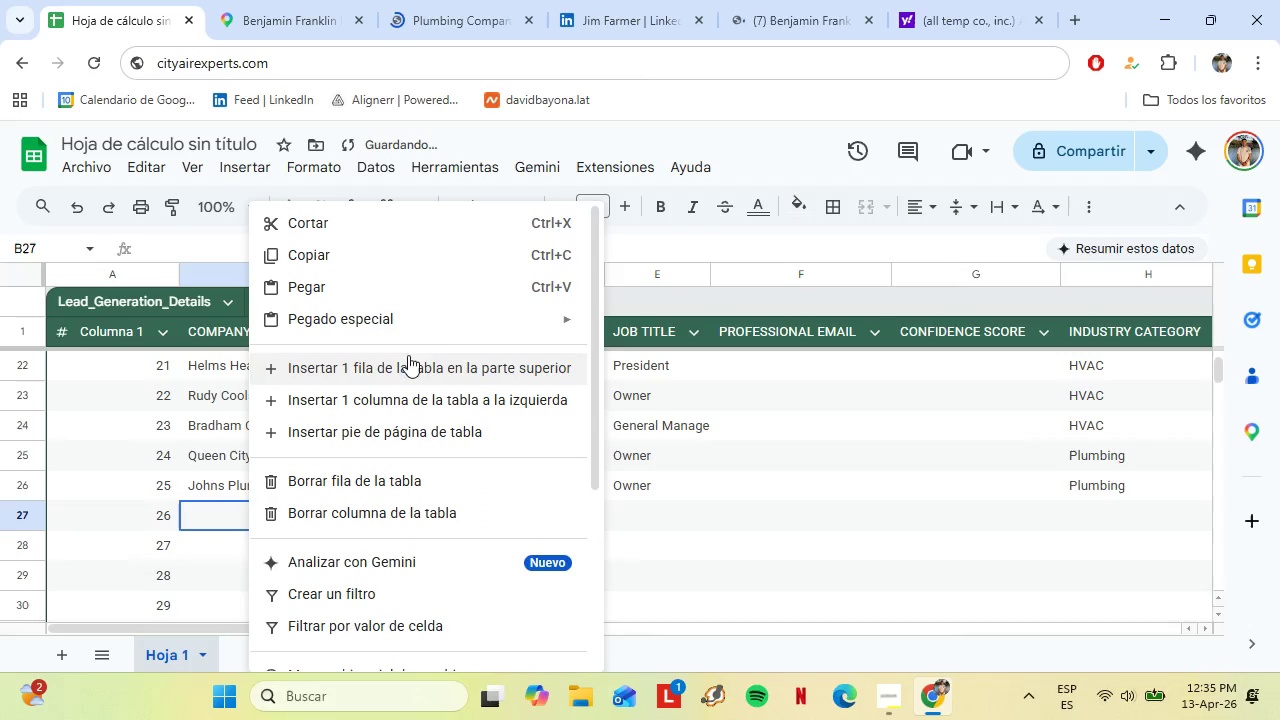 
key(Z)
 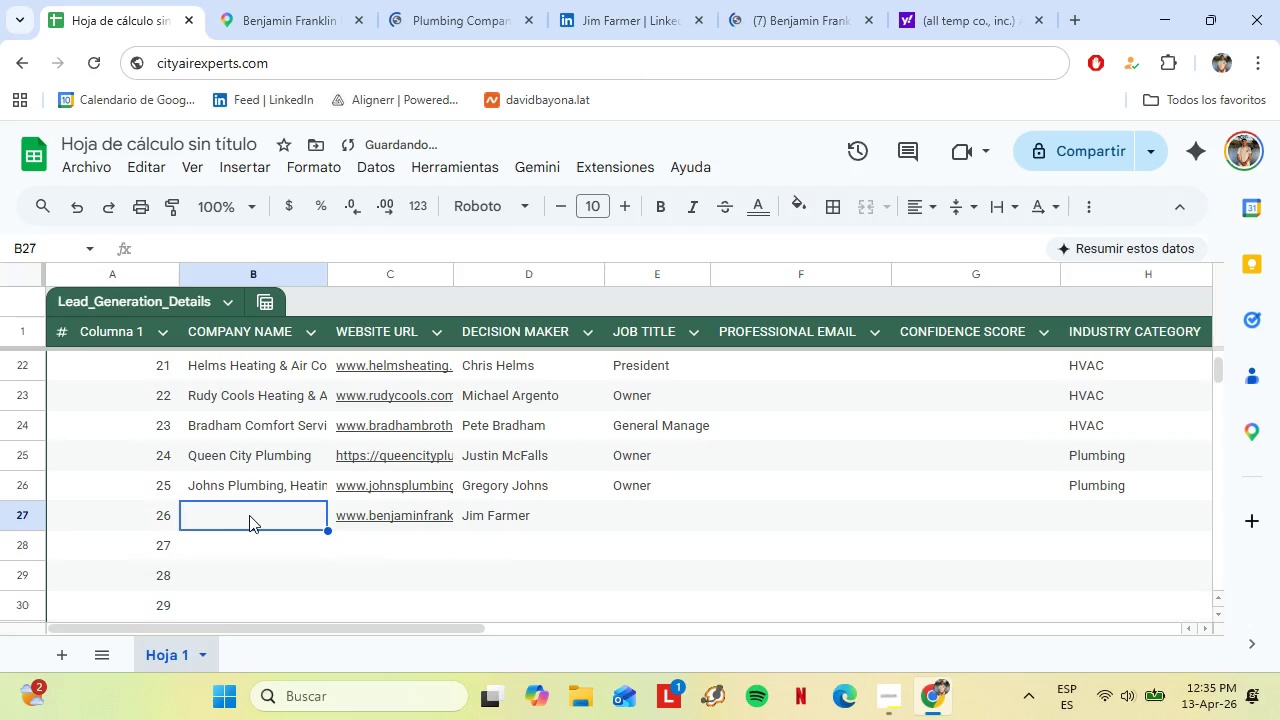 
right_click([249, 515])
 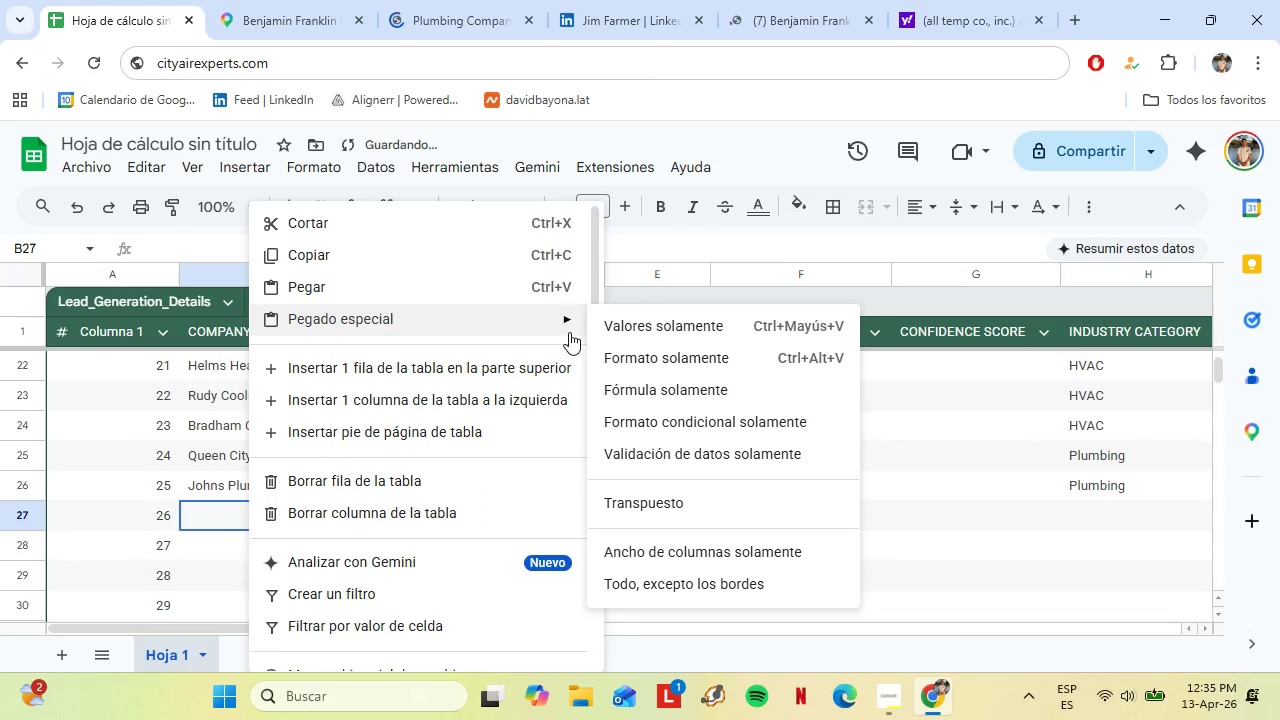 
left_click([616, 332])
 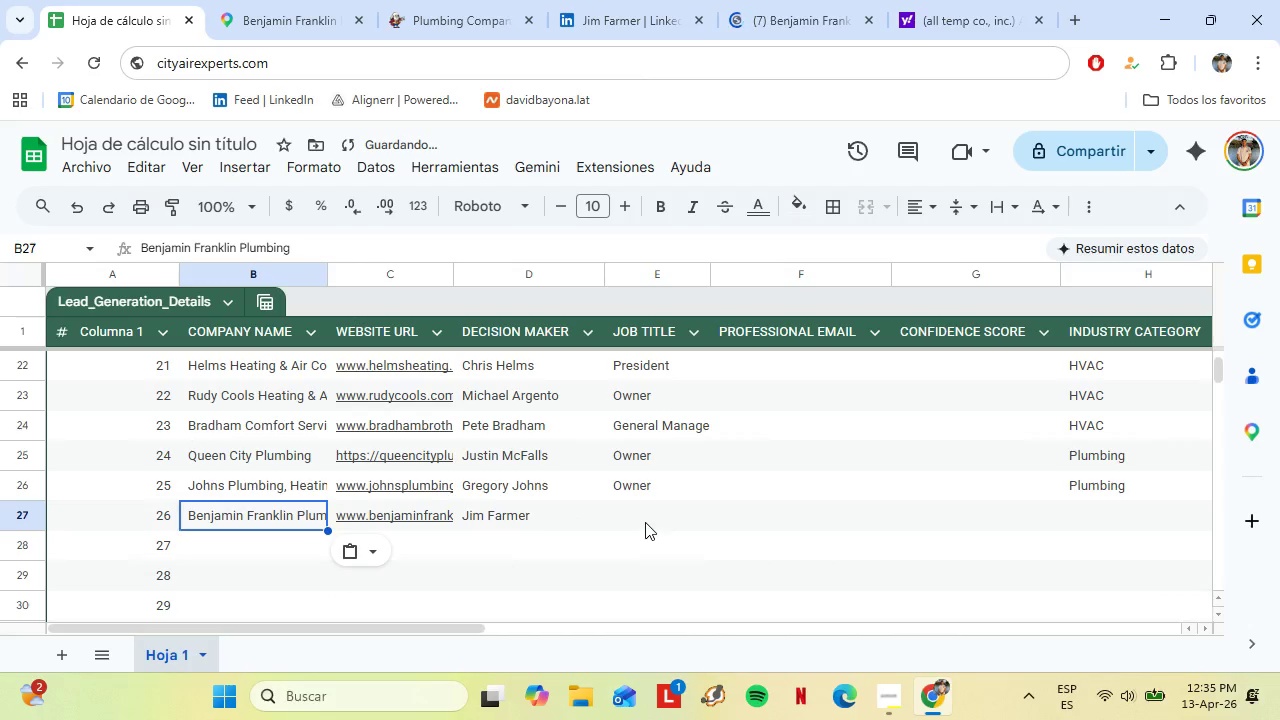 
left_click([645, 521])
 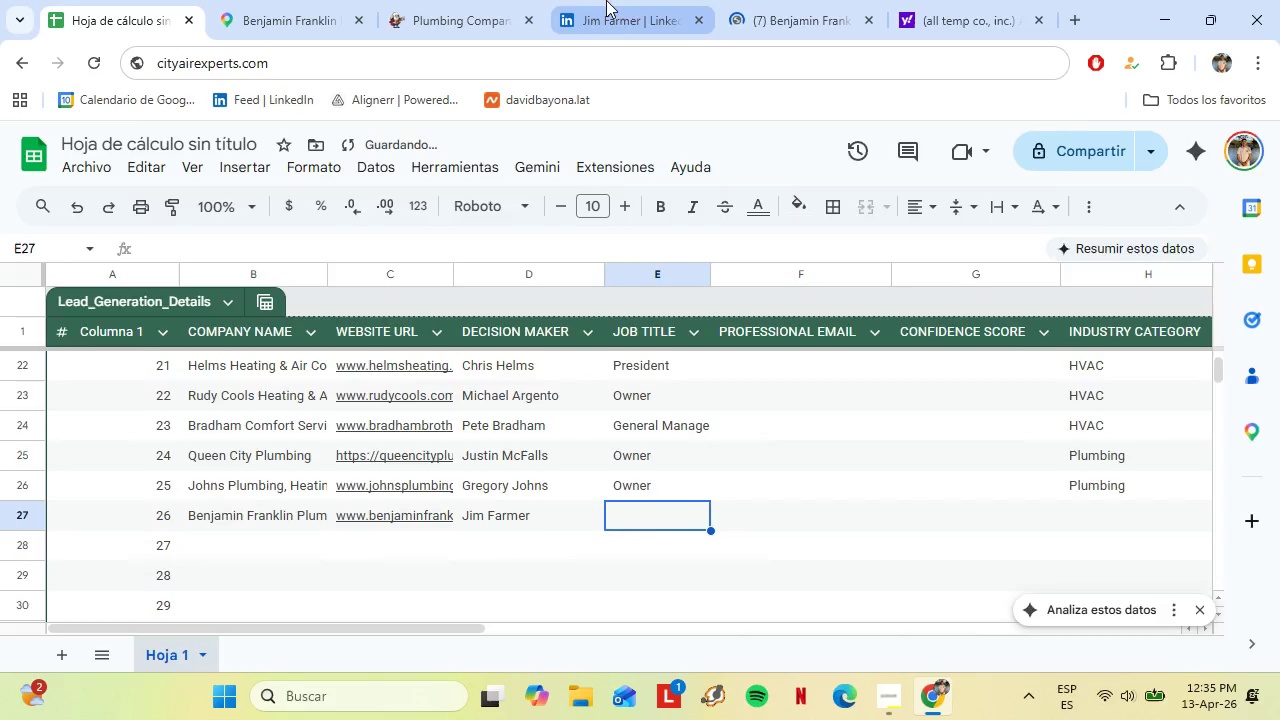 
left_click([611, 0])
 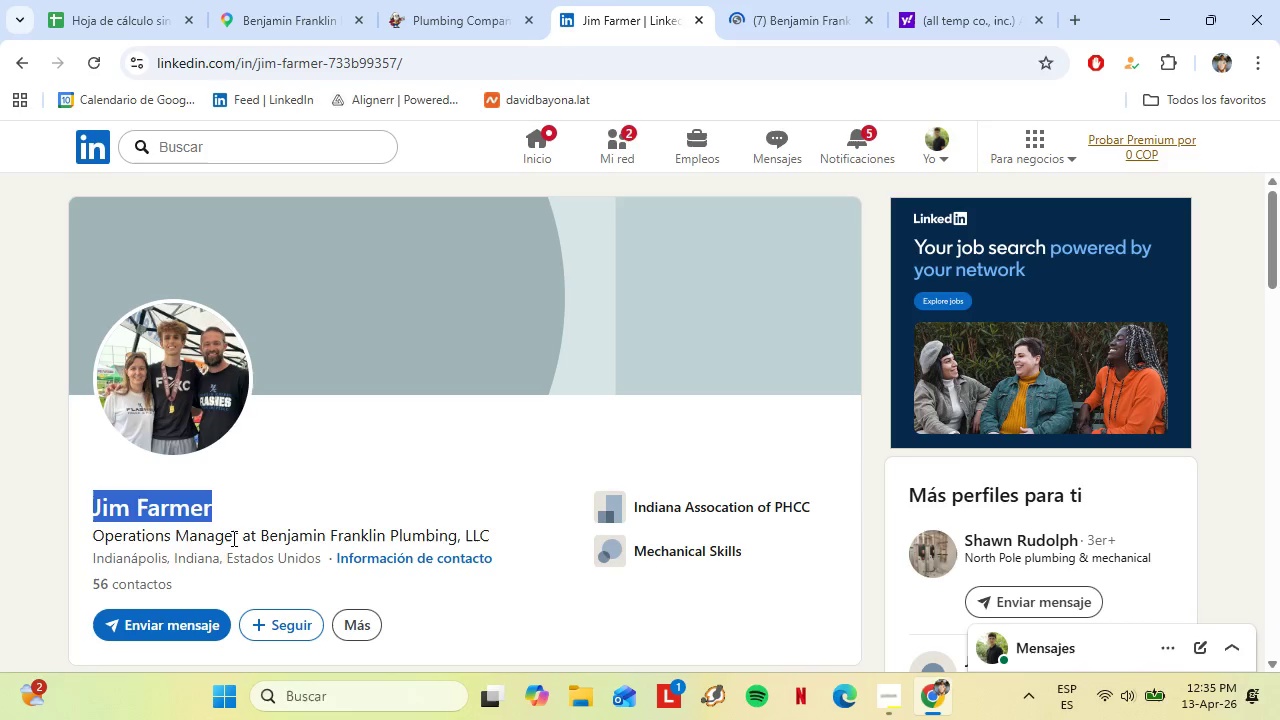 
left_click_drag(start_coordinate=[240, 537], to_coordinate=[88, 531])
 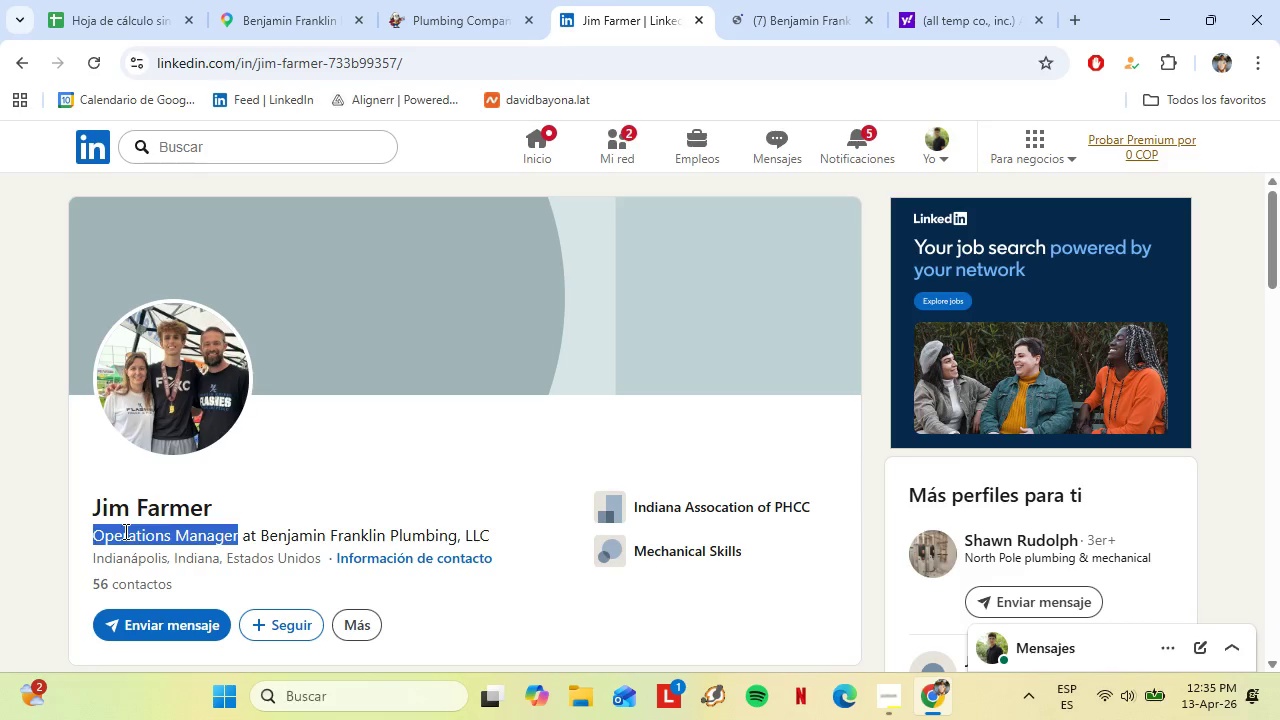 
key(Control+C)
 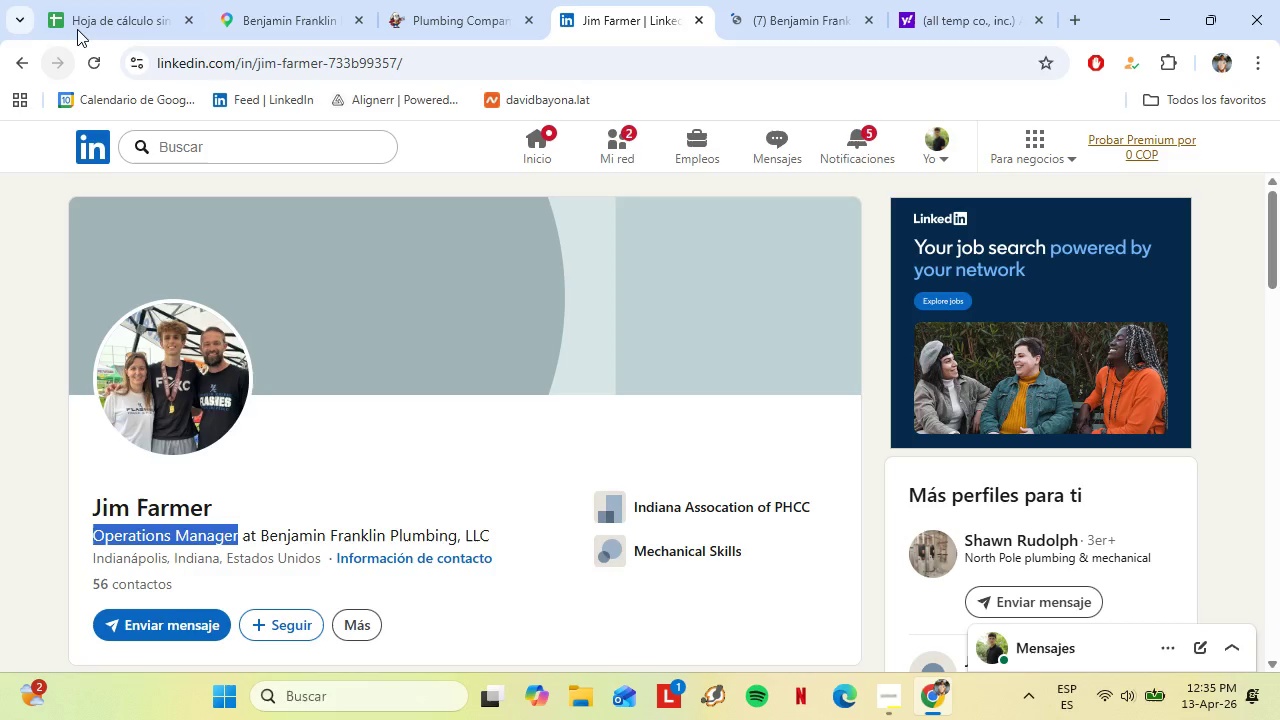 
left_click([117, 0])
 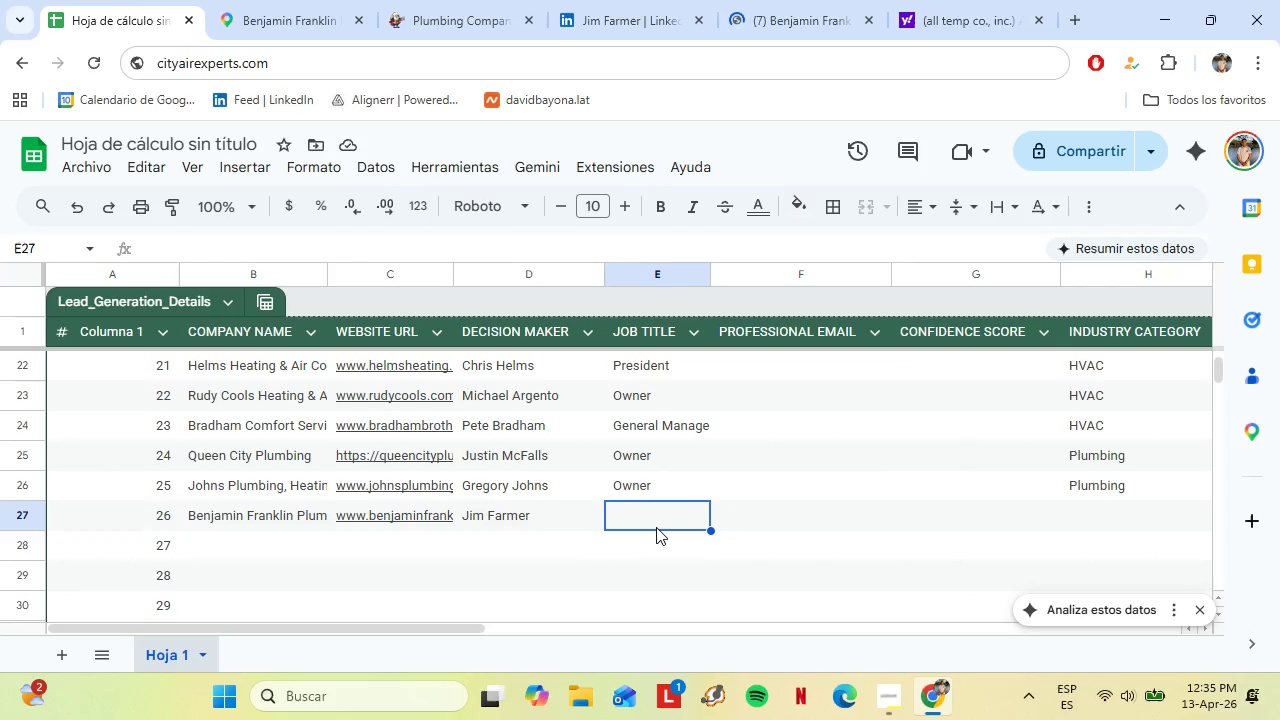 
hold_key(key=ShiftLeft, duration=0.45)
 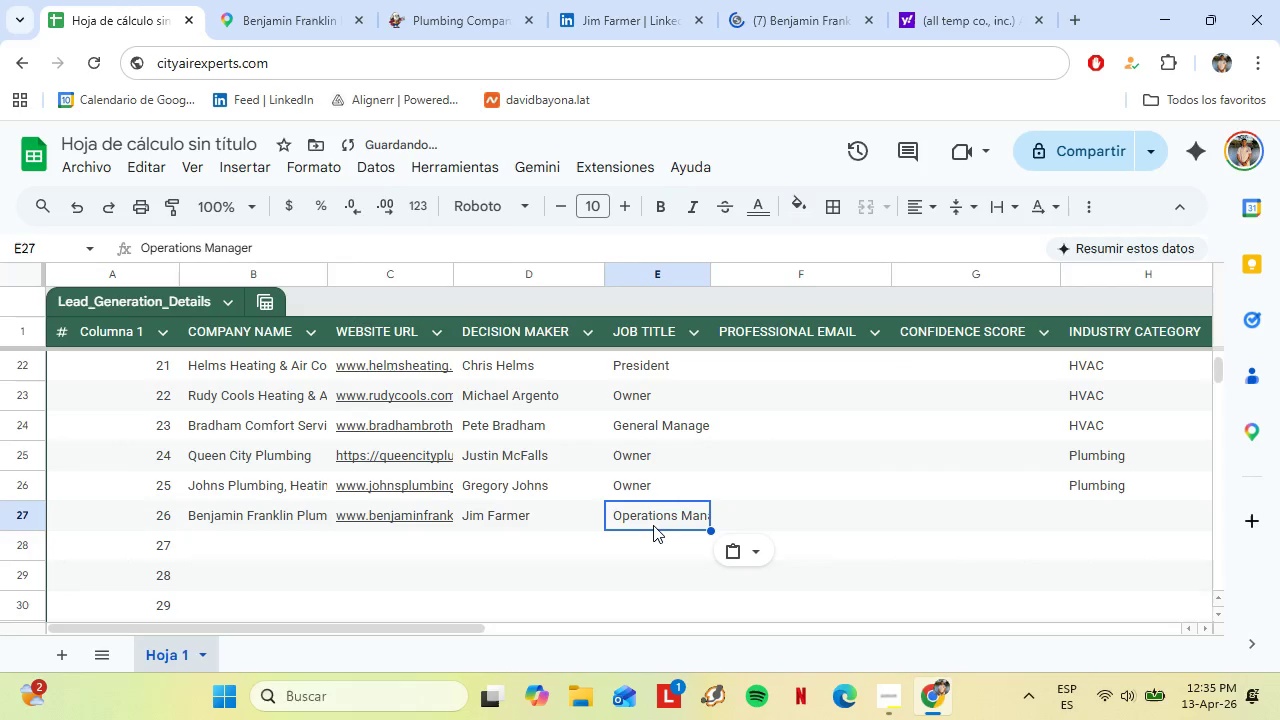 
key(Control+Shift+V)
 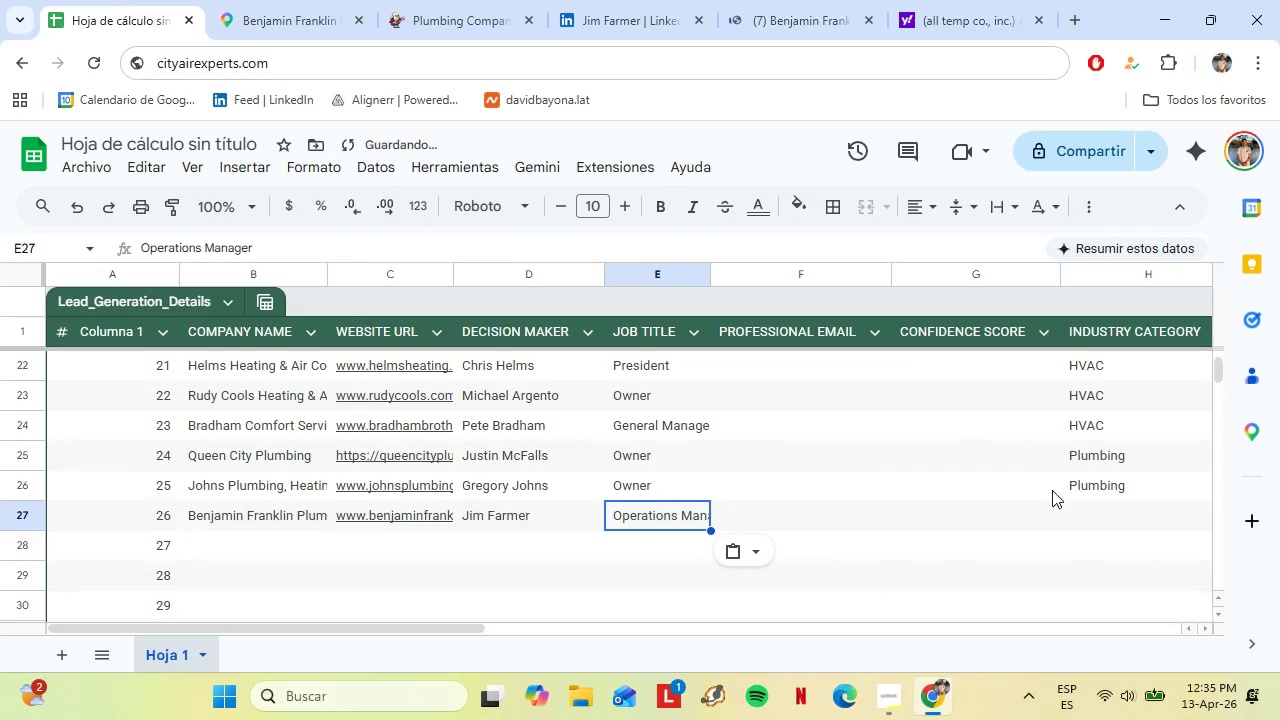 
left_click([1081, 517])
 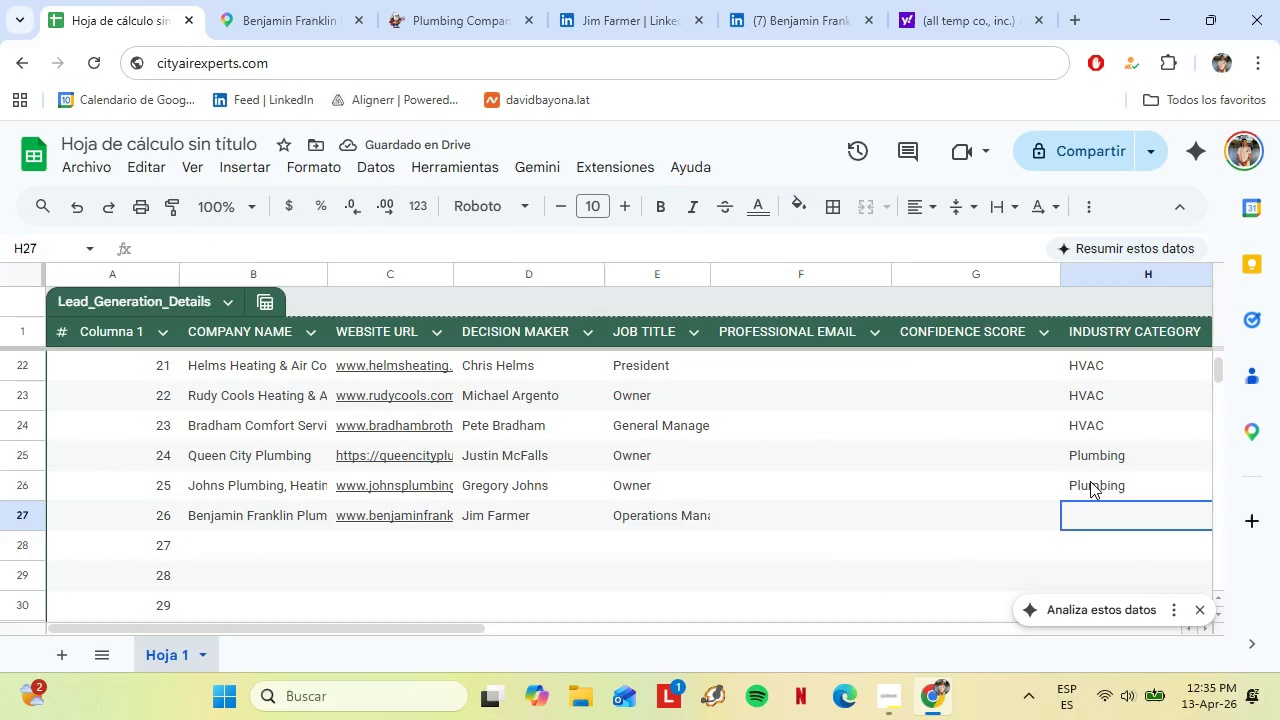 
left_click([1090, 481])
 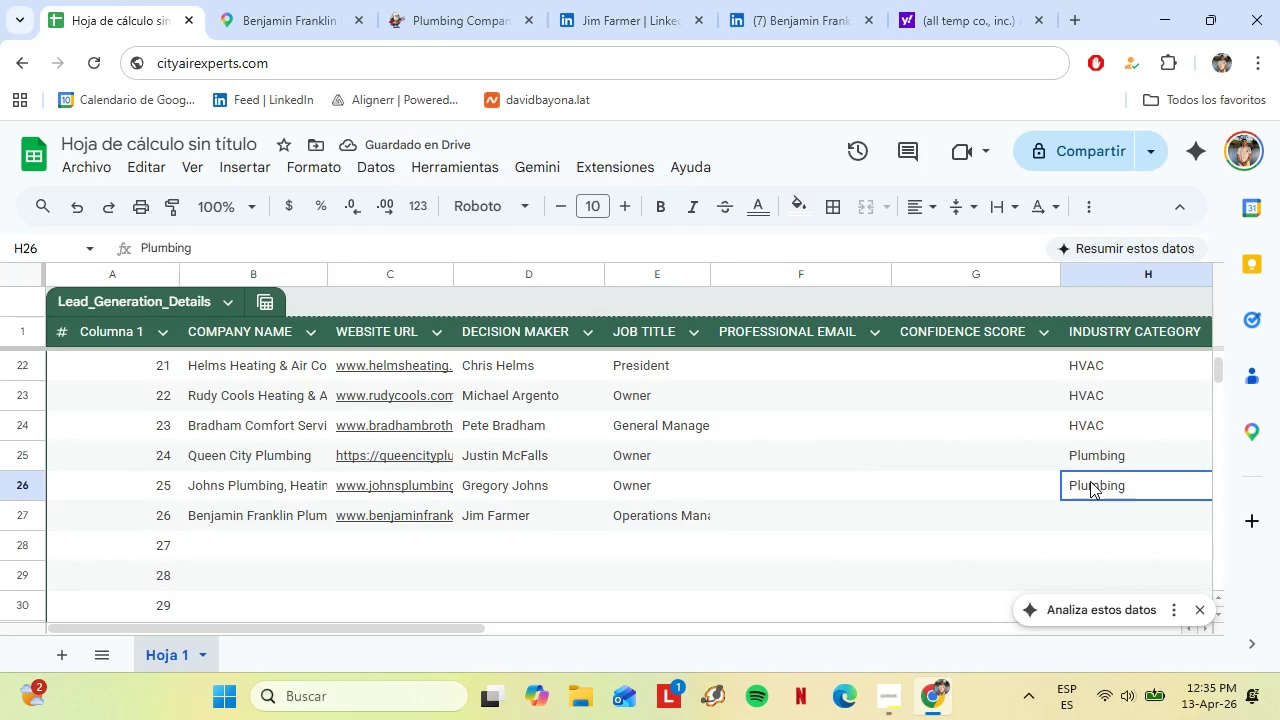 
key(Control+C)
 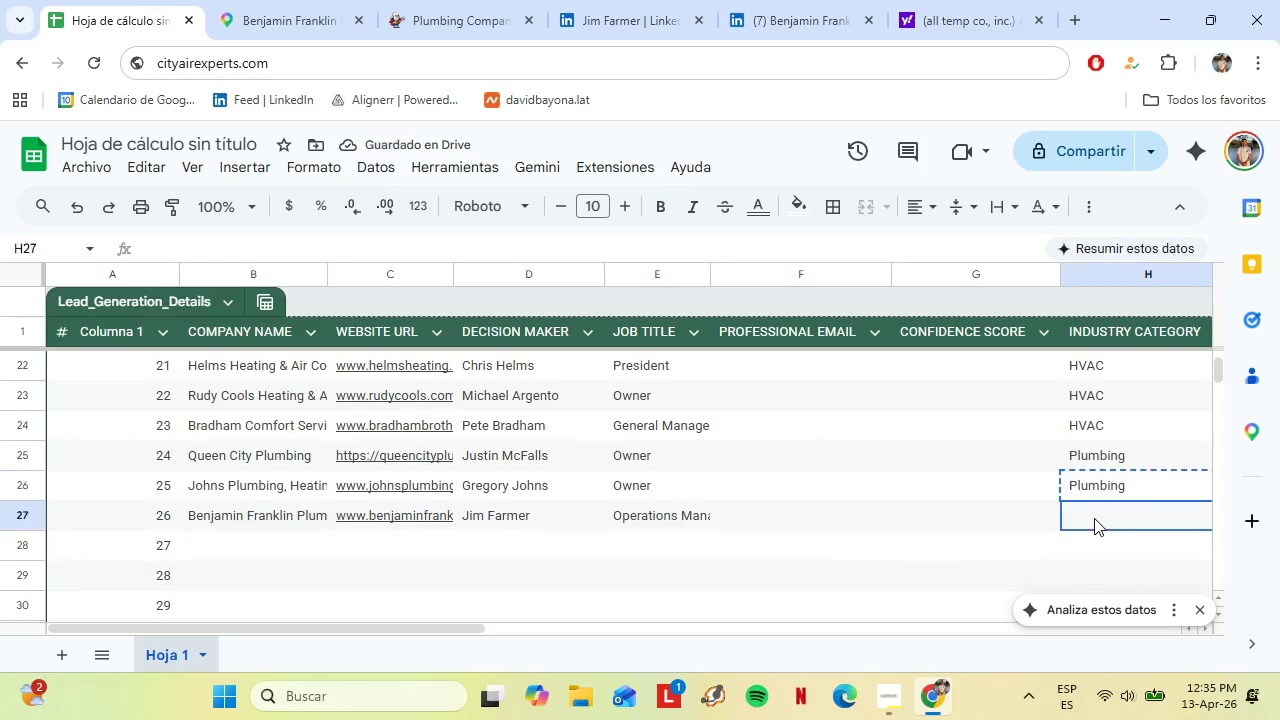 
left_click([1094, 518])
 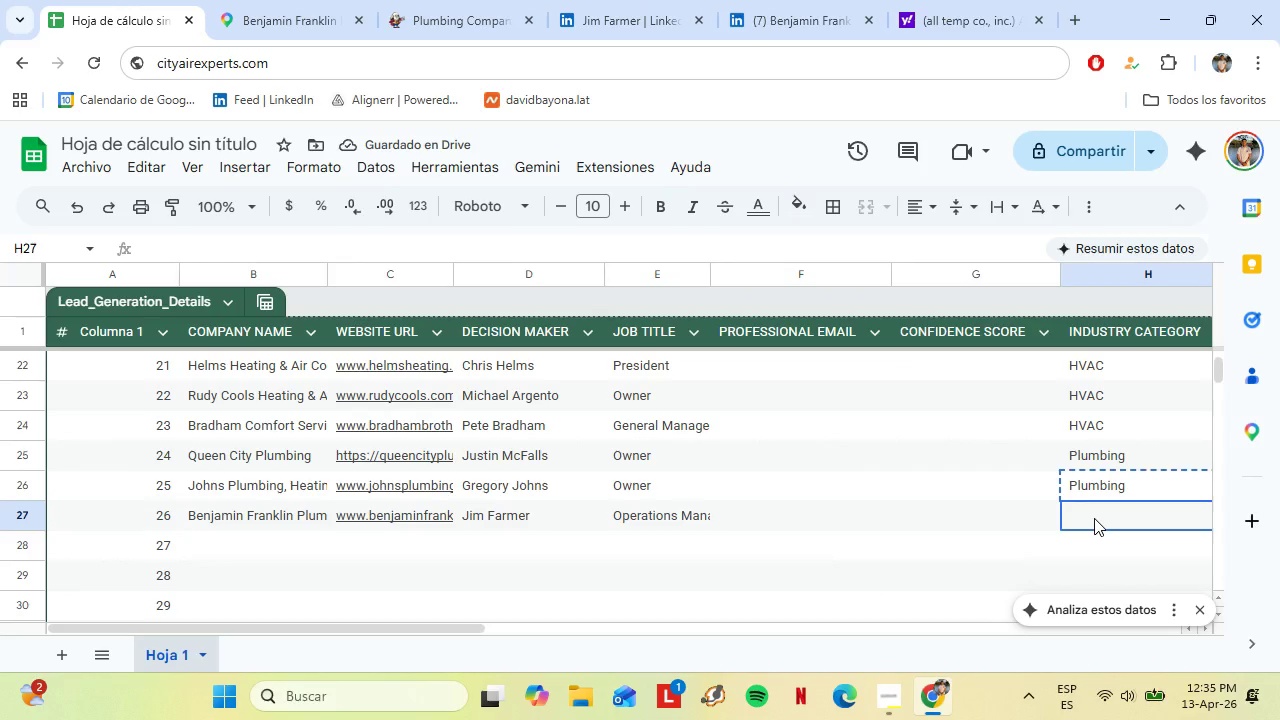 
key(Control+V)
 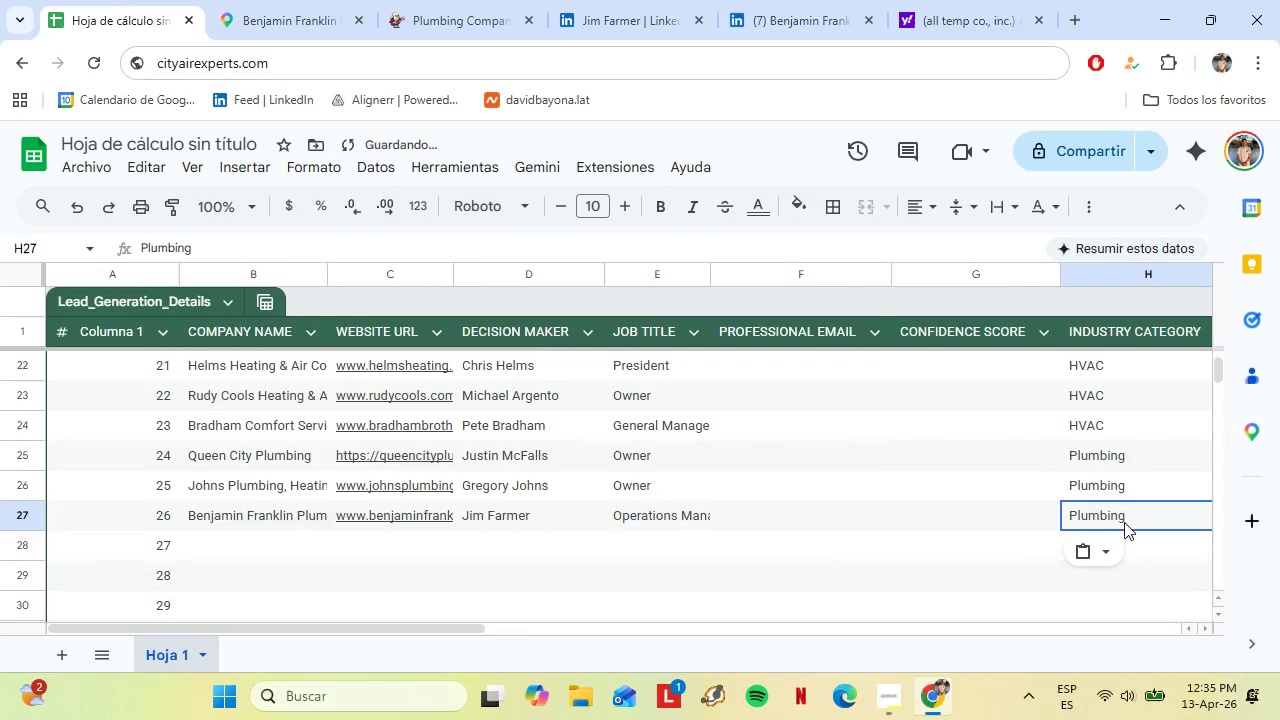 
key(ArrowRight)
 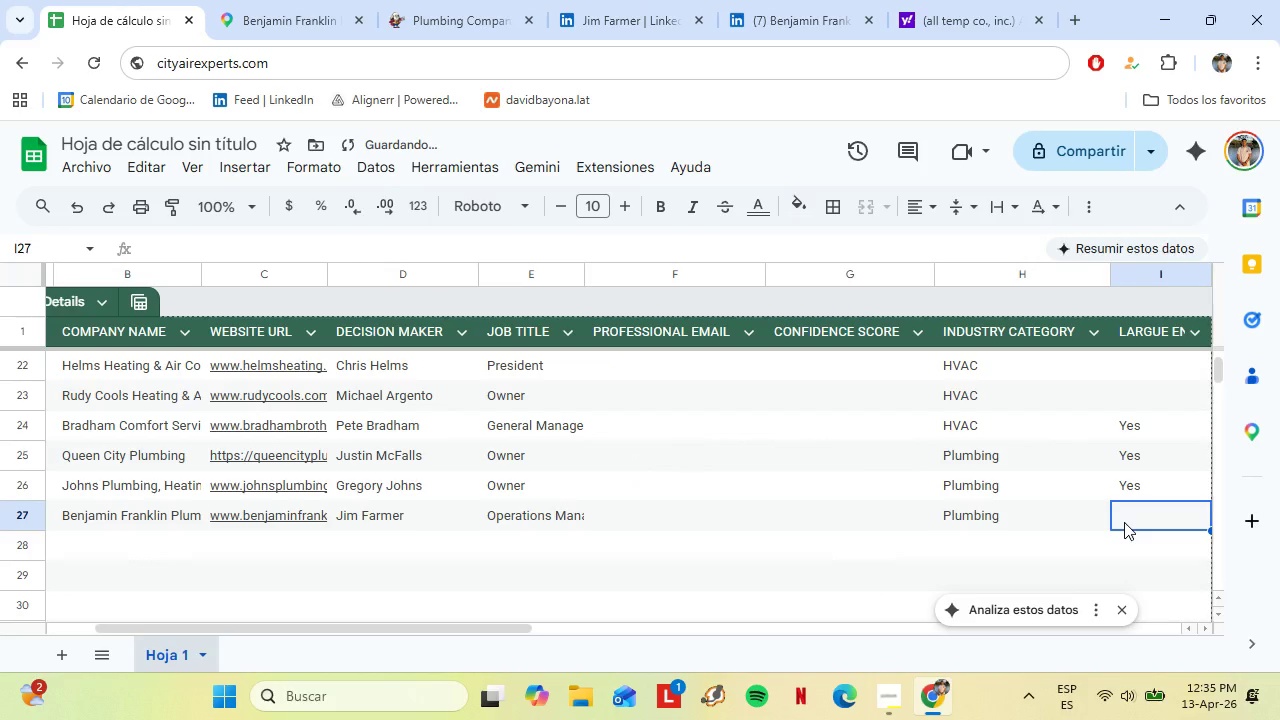 
type(Yes)
 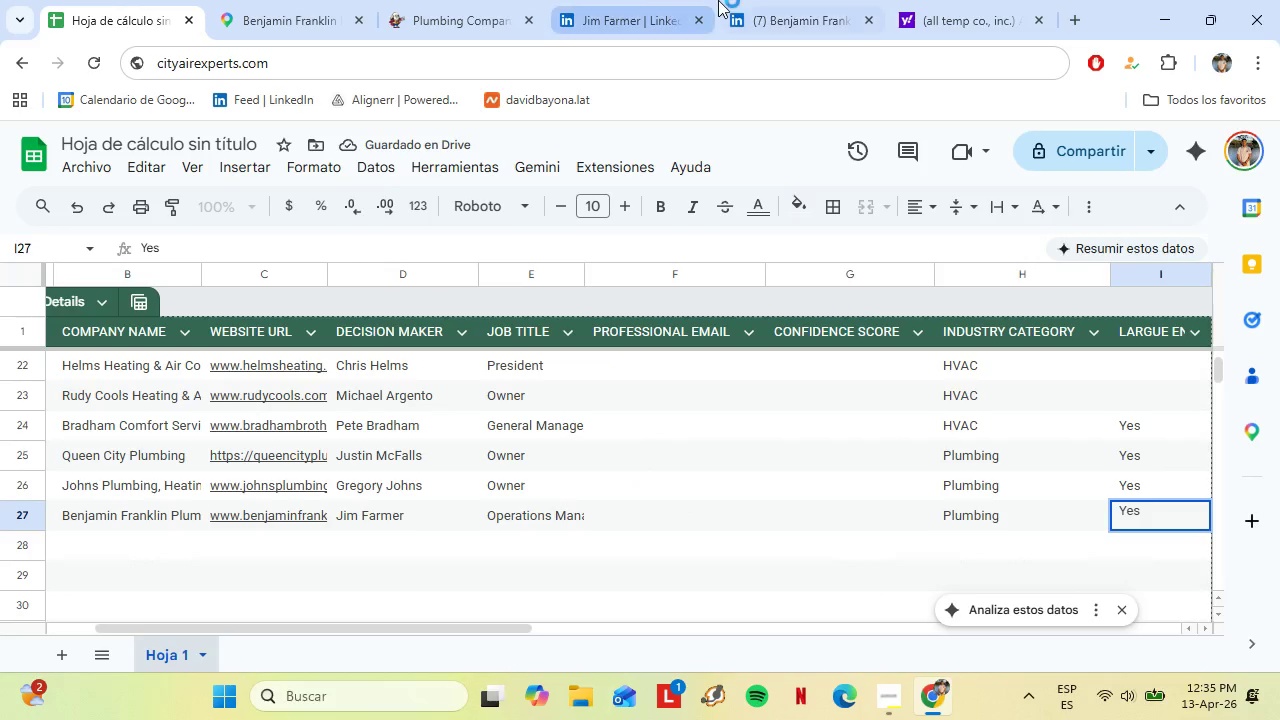 
left_click([758, 0])
 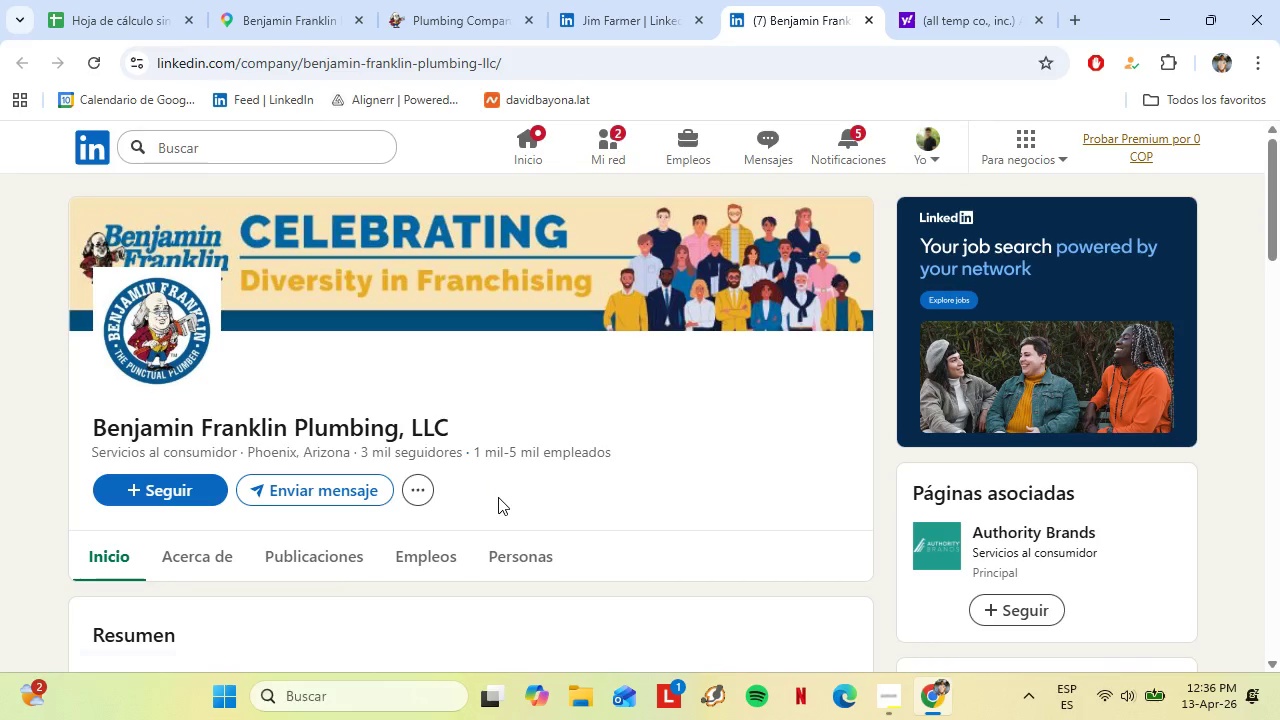 
scroll: coordinate [507, 528], scroll_direction: down, amount: 8.0
 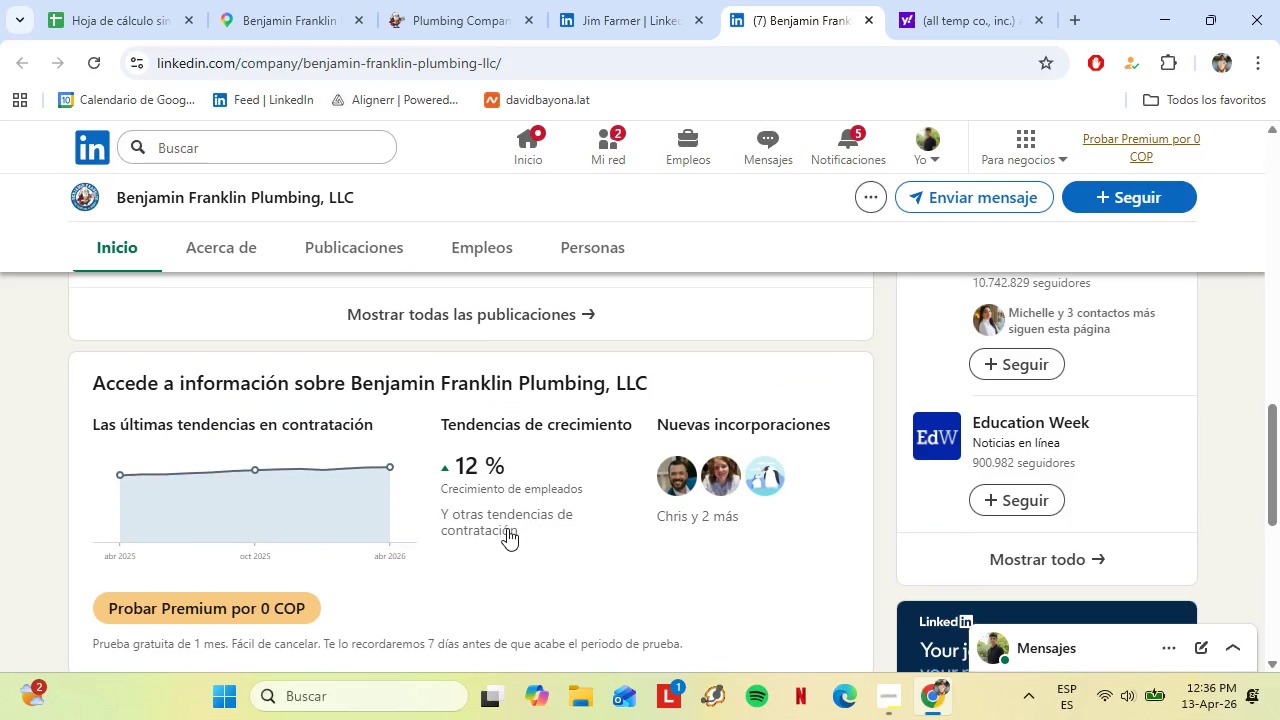 
scroll: coordinate [507, 528], scroll_direction: up, amount: 13.0
 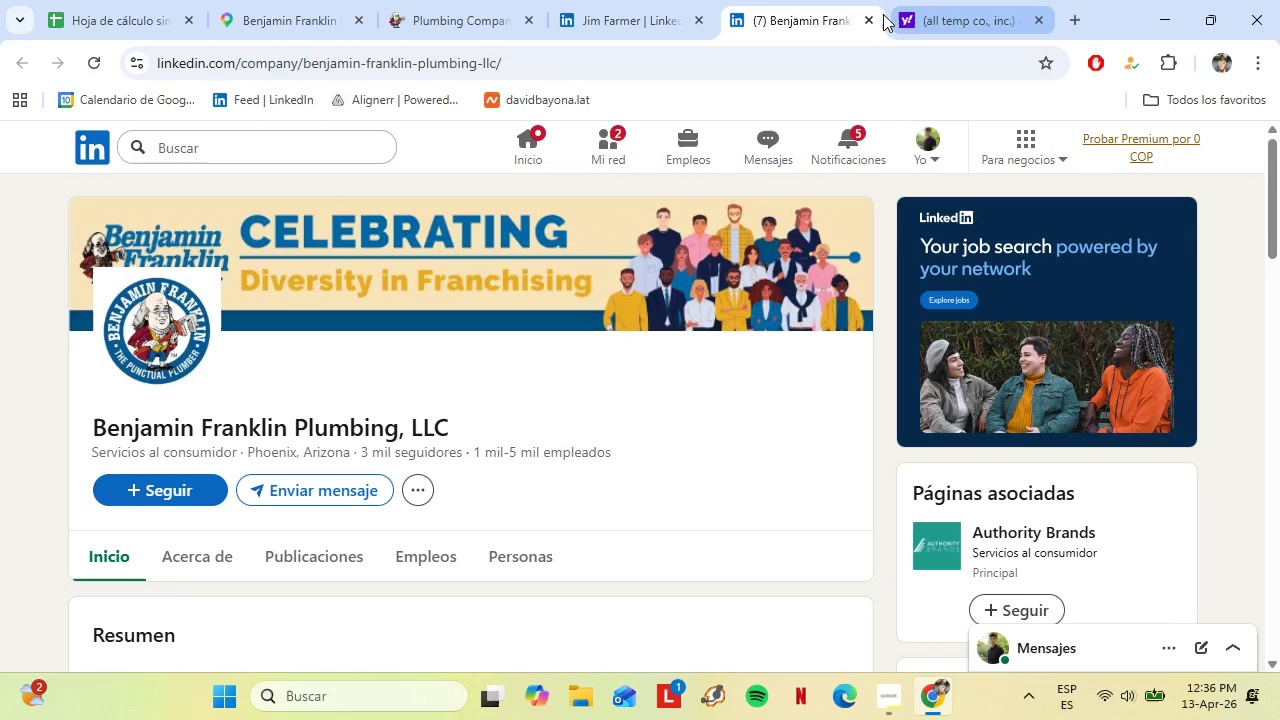 
left_click([874, 12])
 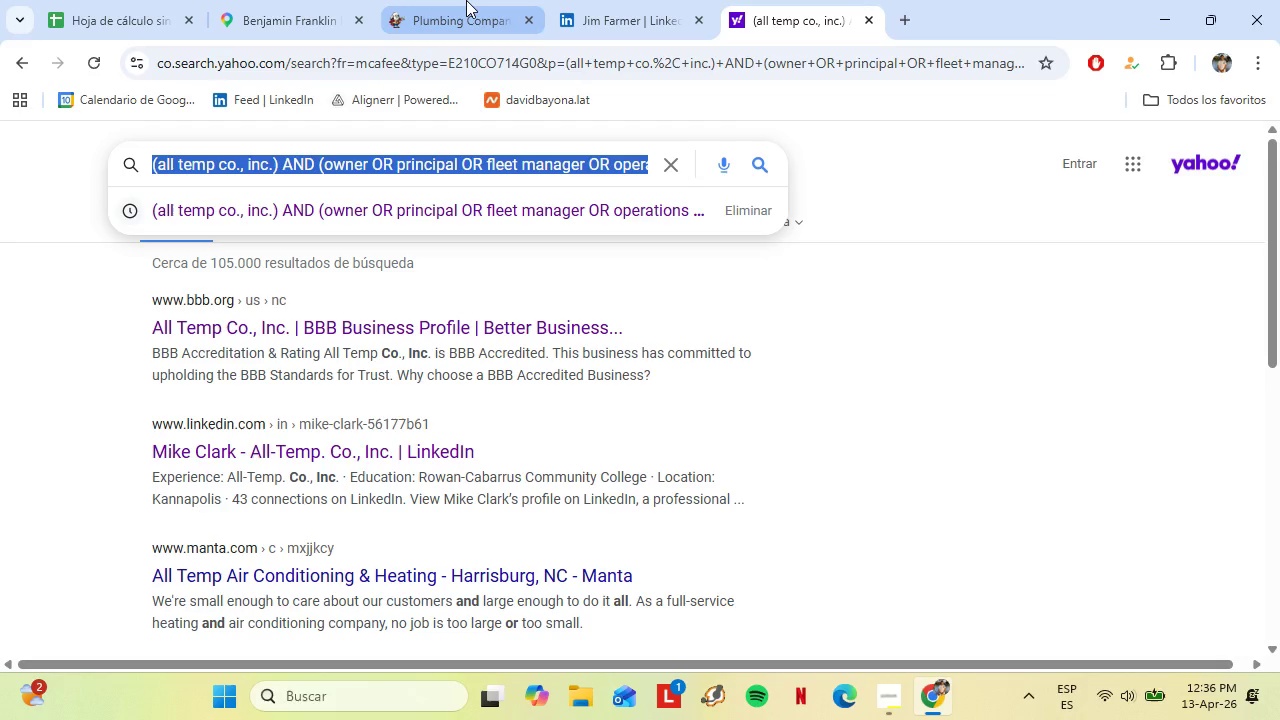 
left_click([466, 0])
 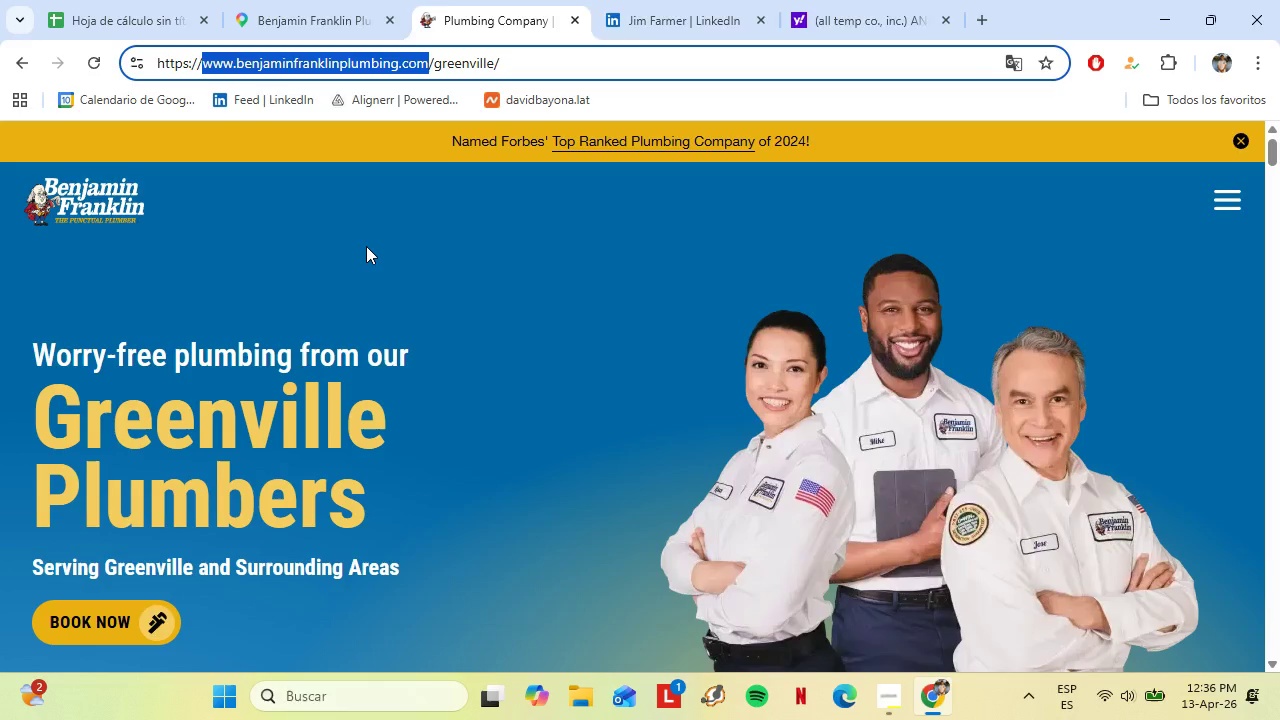 
left_click([366, 246])
 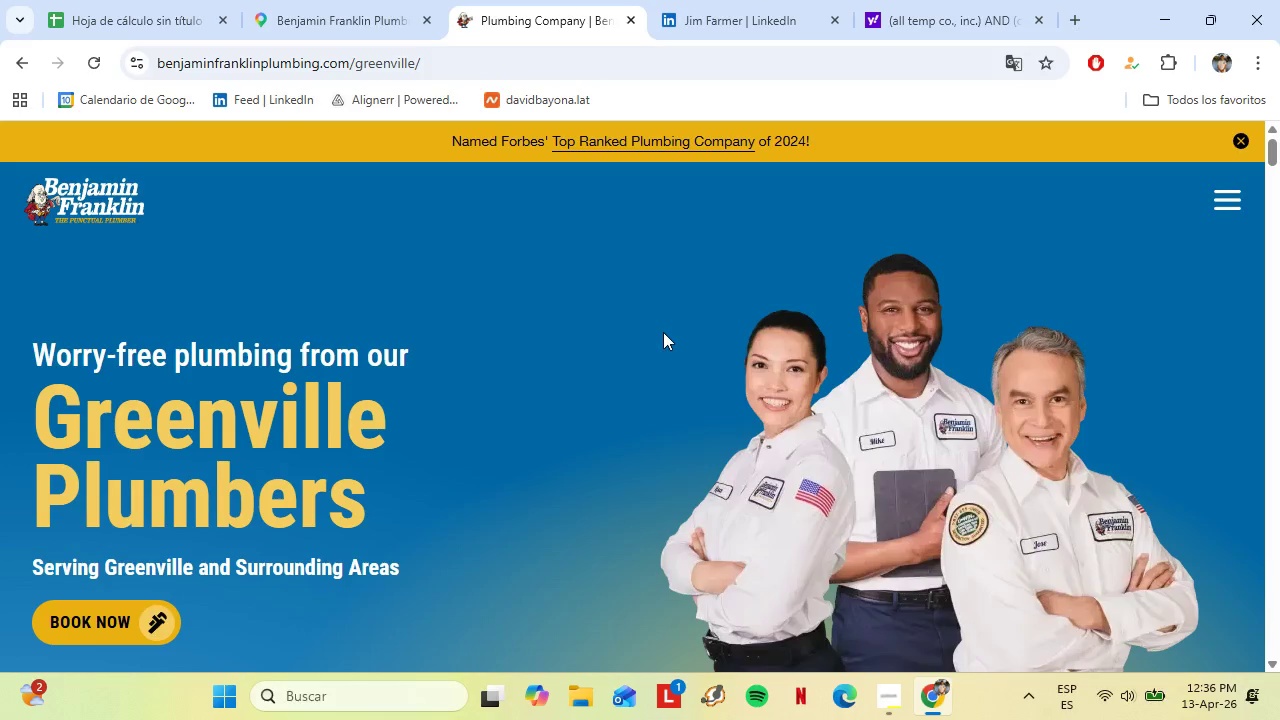 
scroll: coordinate [321, 333], scroll_direction: down, amount: 6.0
 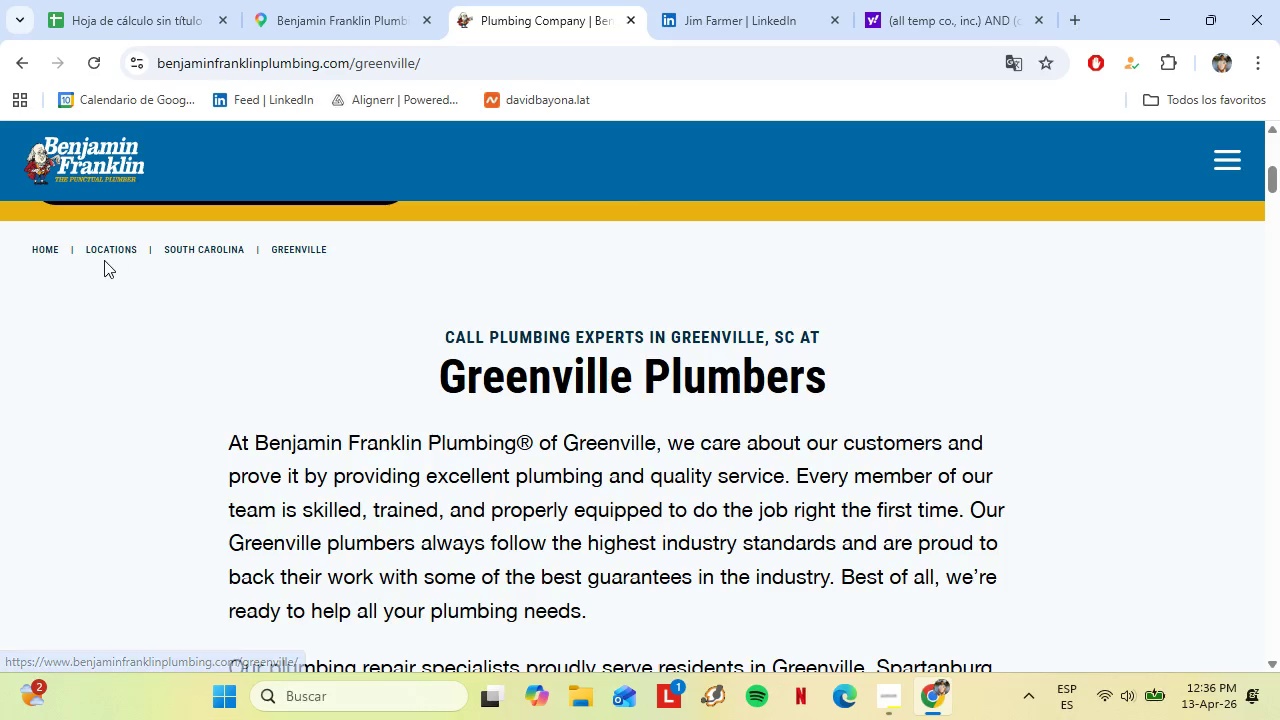 
double_click([103, 248])
 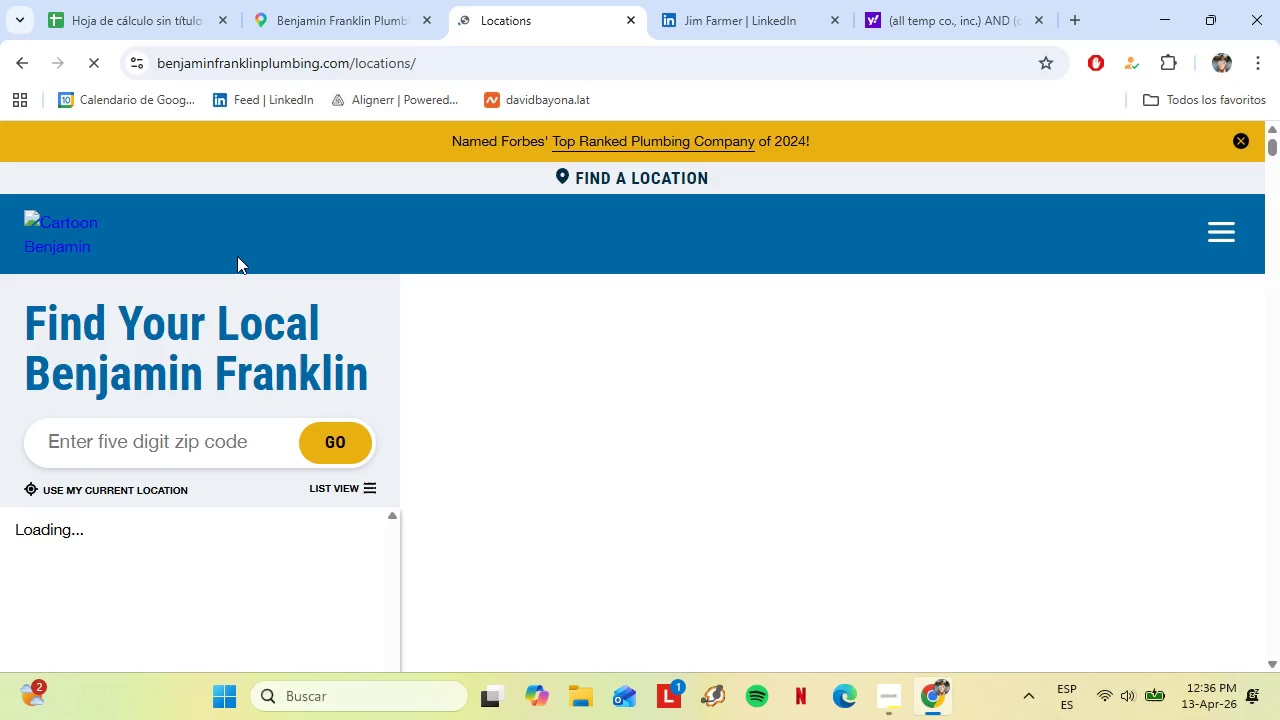 
scroll: coordinate [583, 452], scroll_direction: down, amount: 2.0
 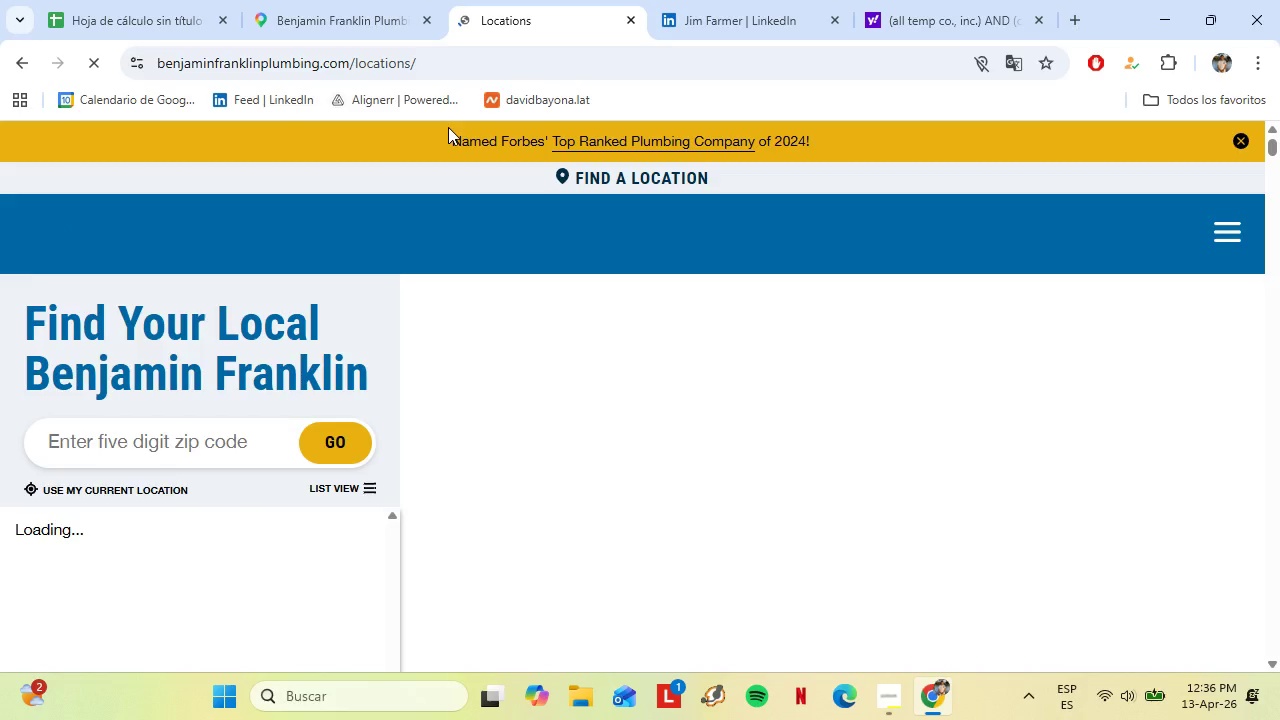 
double_click([315, 0])
 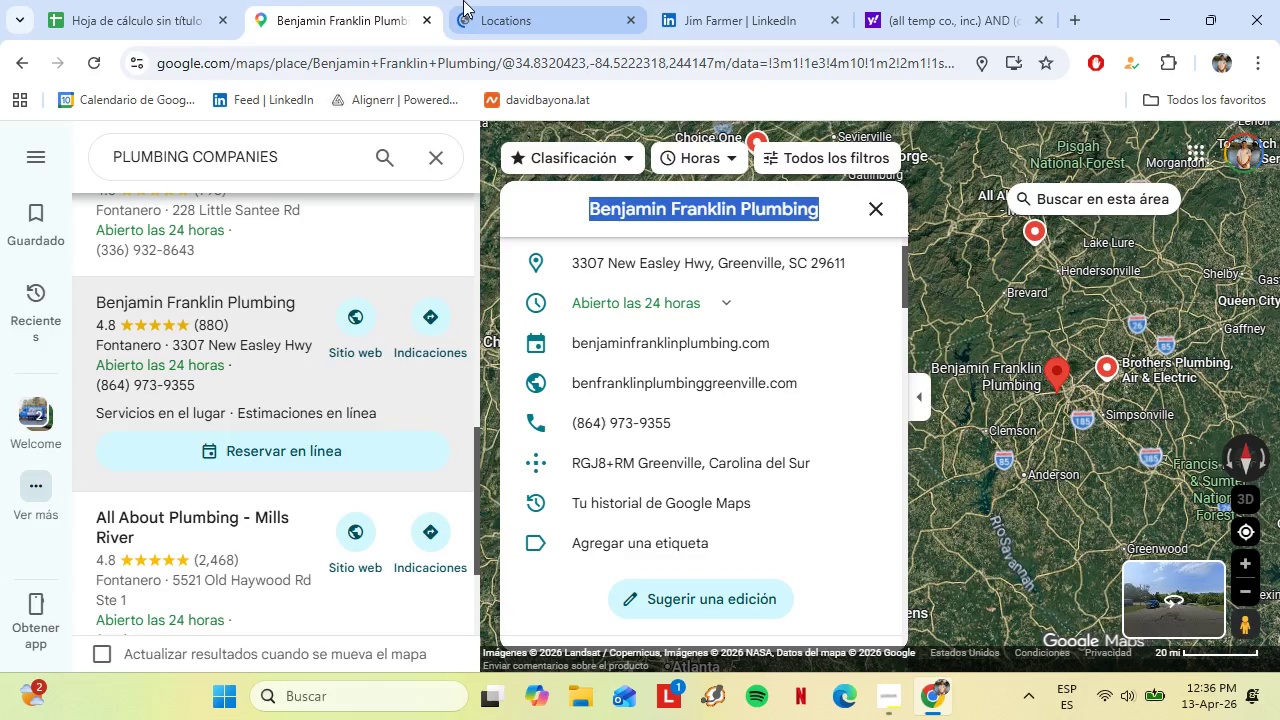 
left_click([482, 0])
 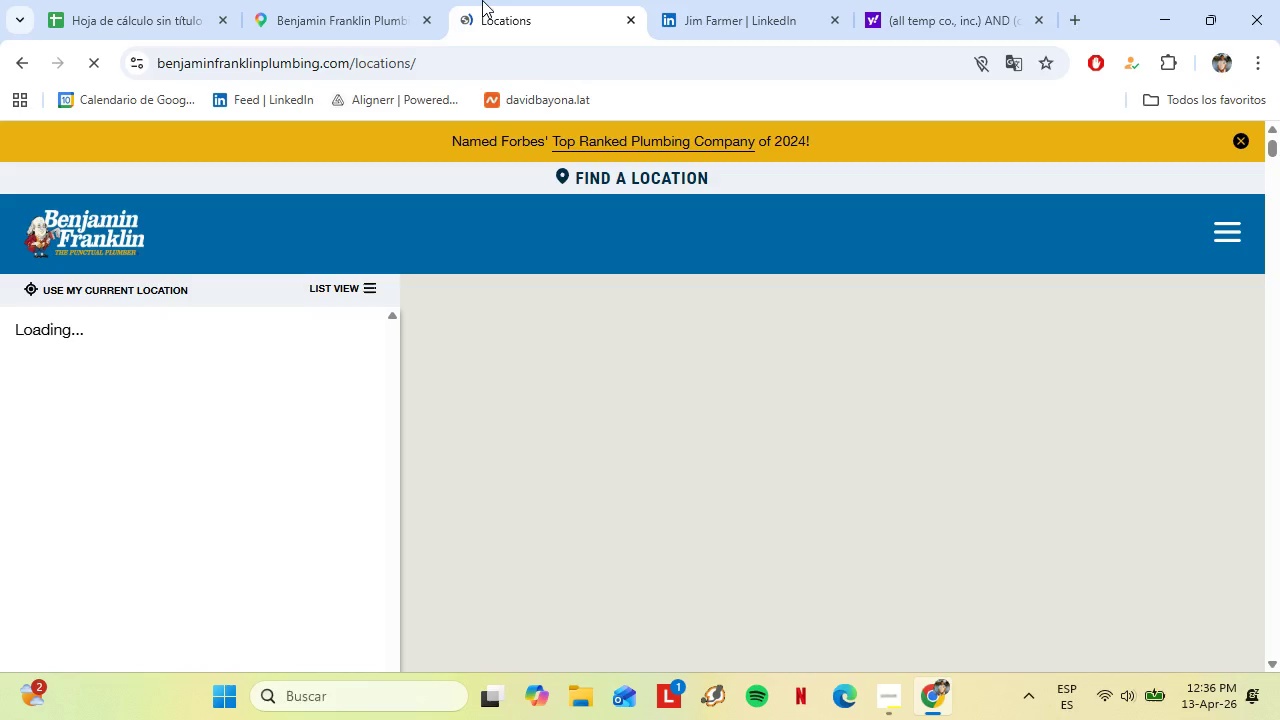 
scroll: coordinate [784, 435], scroll_direction: none, amount: 0.0
 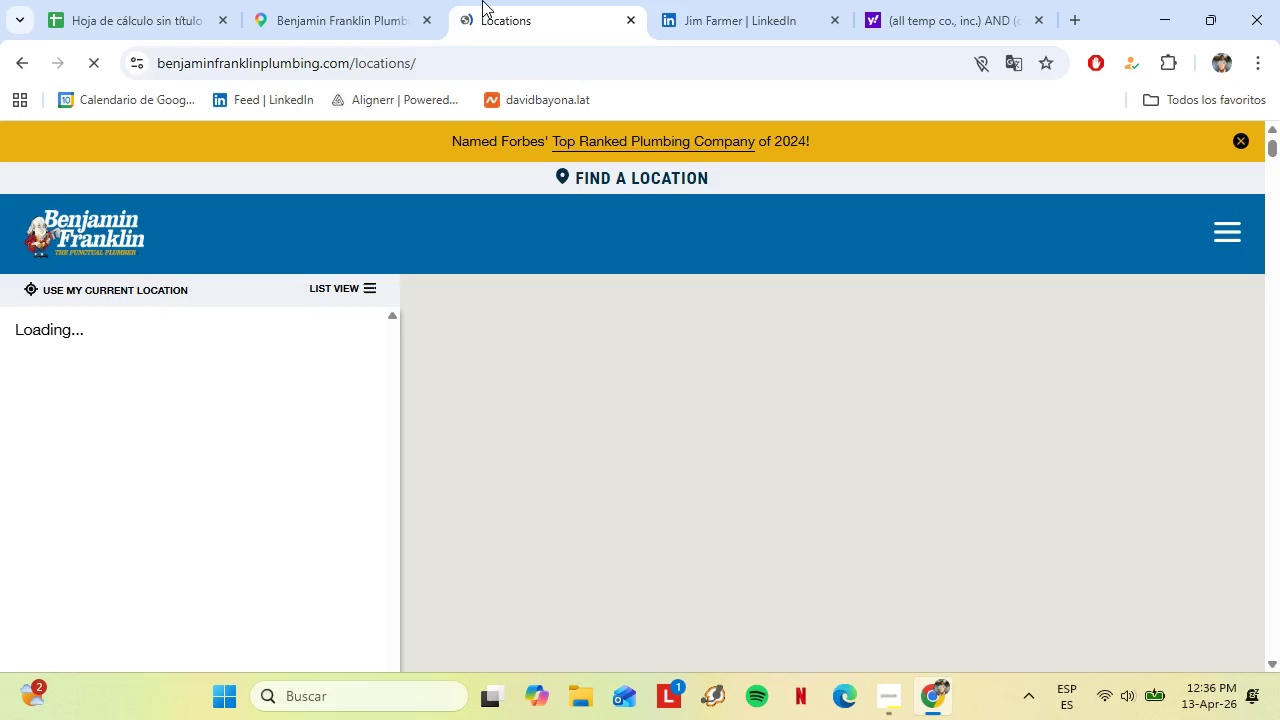 
mouse_move([691, 410])
 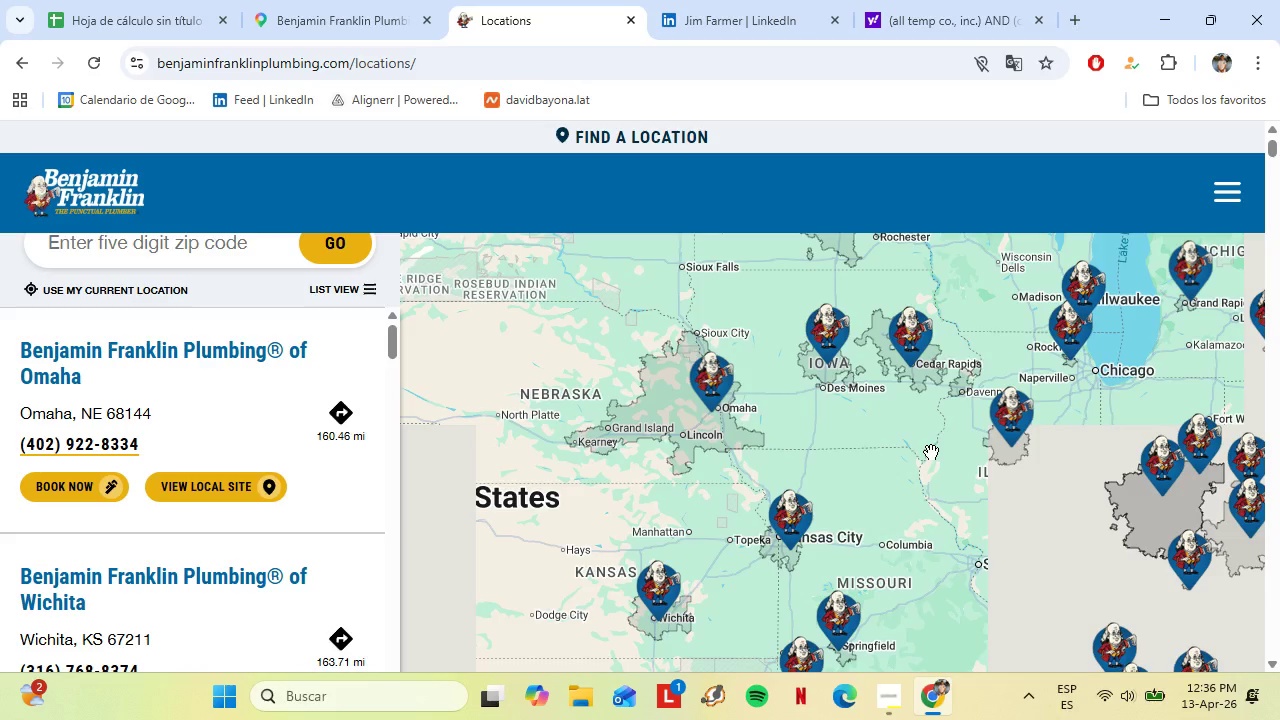 
left_click_drag(start_coordinate=[948, 482], to_coordinate=[674, 394])
 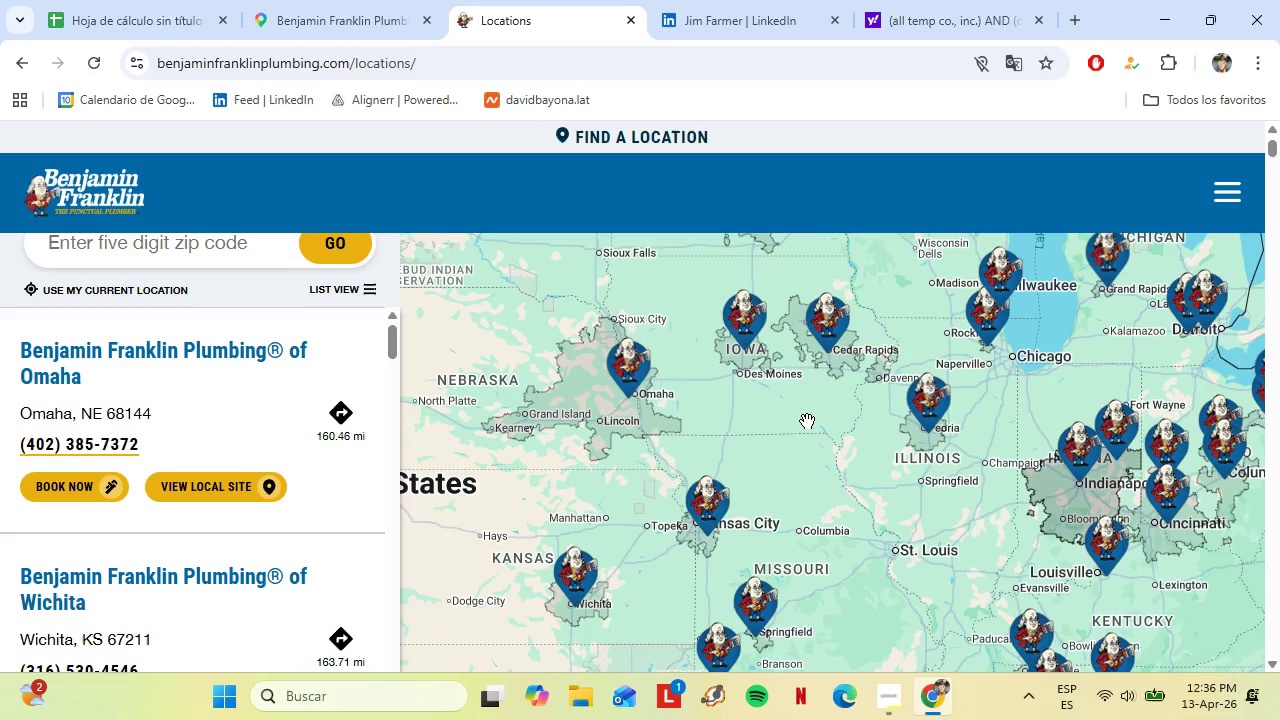 
left_click([157, 0])
 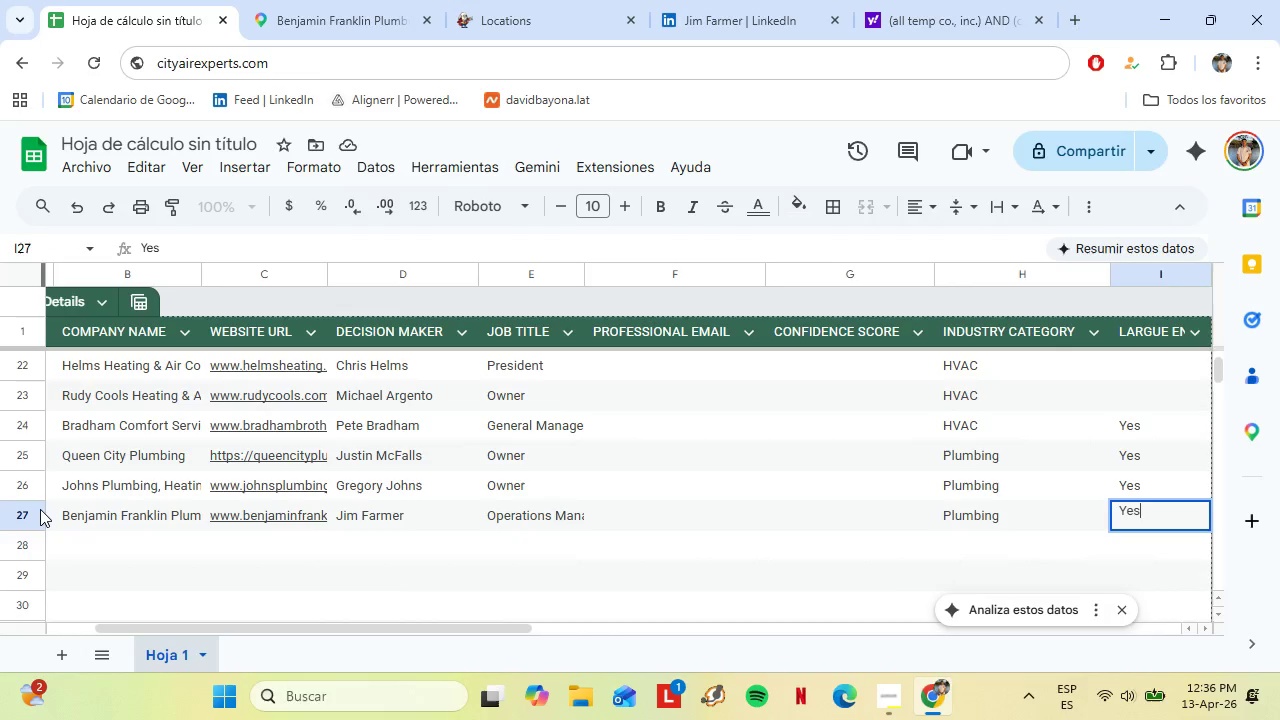 
left_click([26, 519])
 